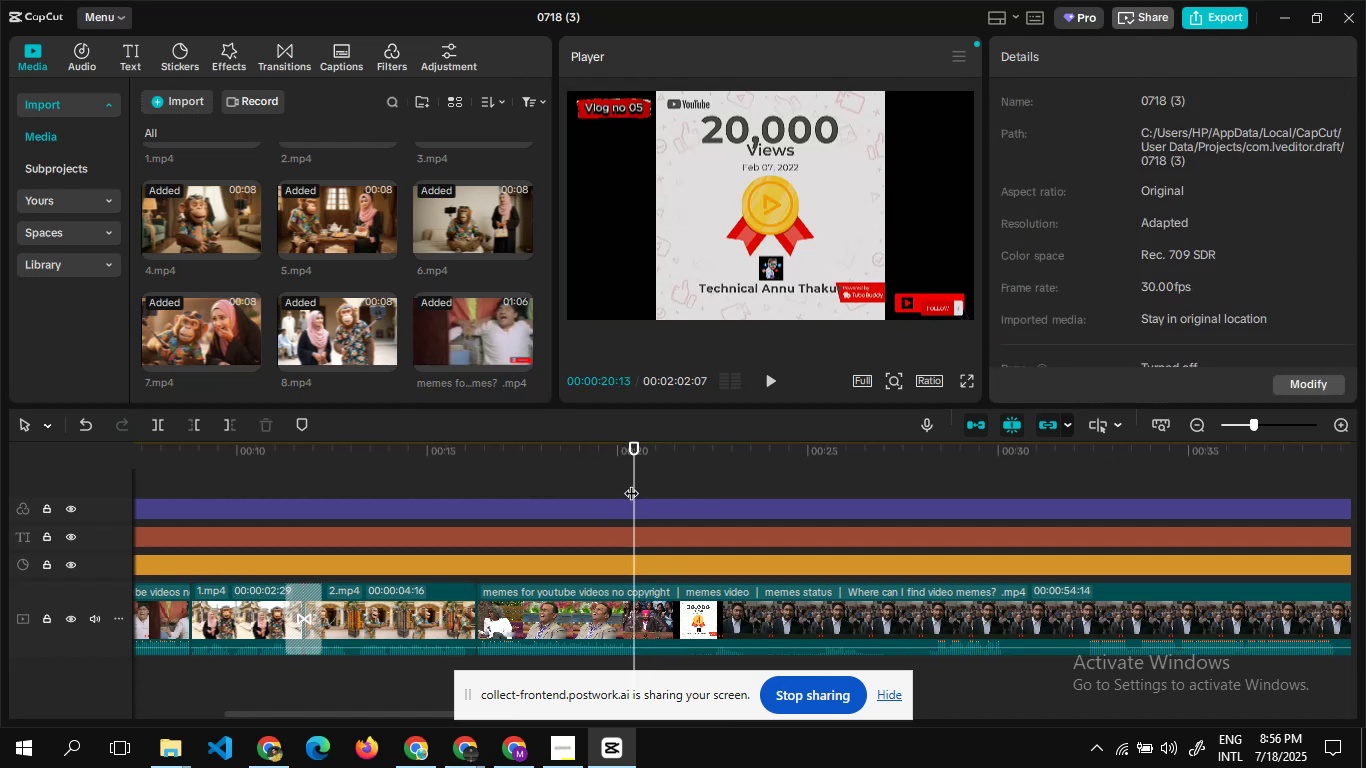 
left_click([630, 481])
 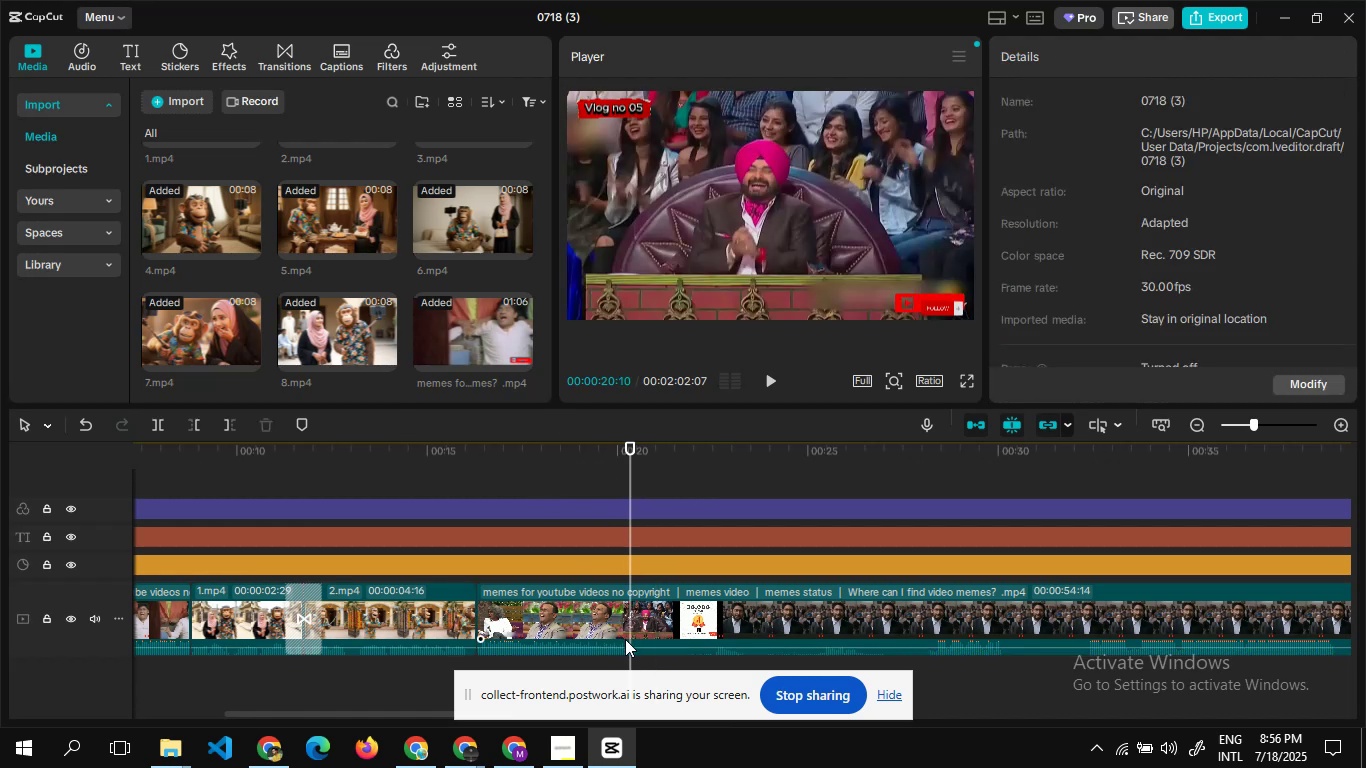 
left_click([627, 641])
 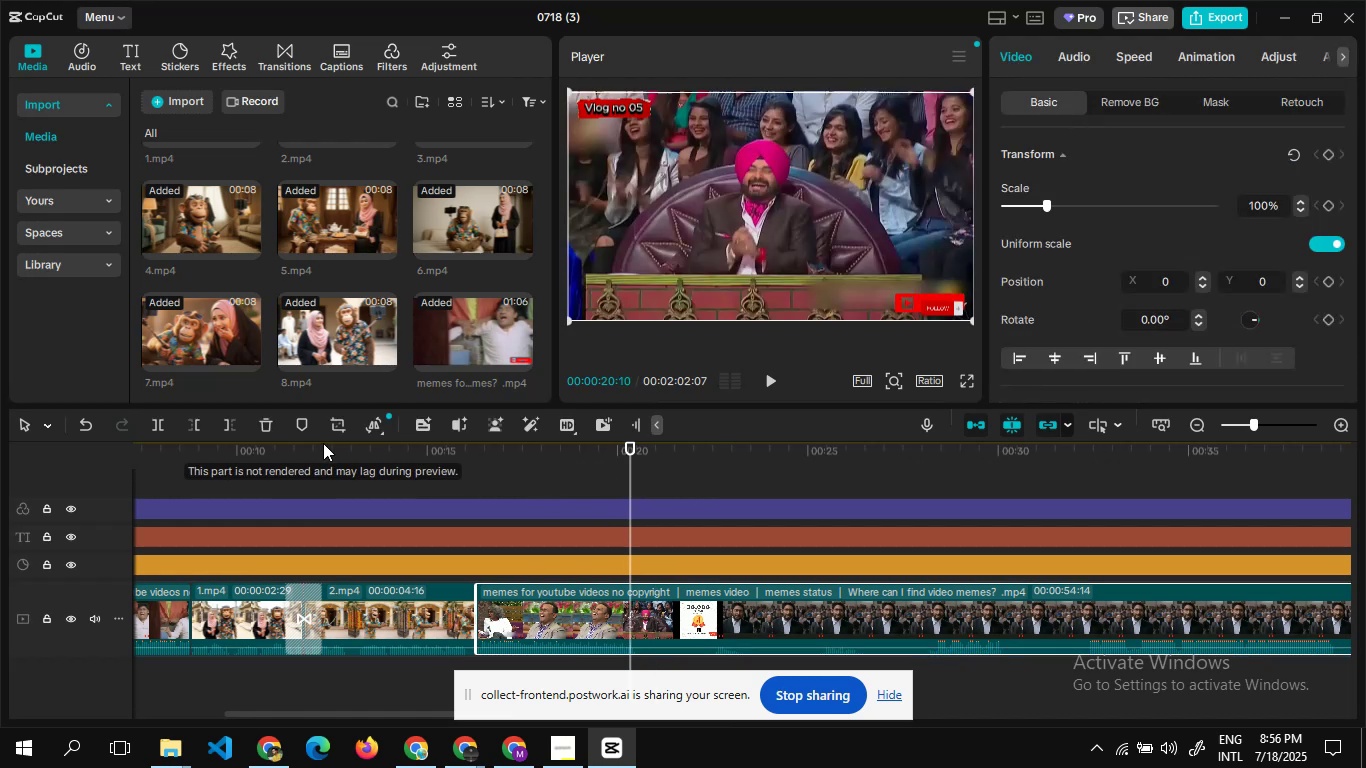 
left_click([221, 428])
 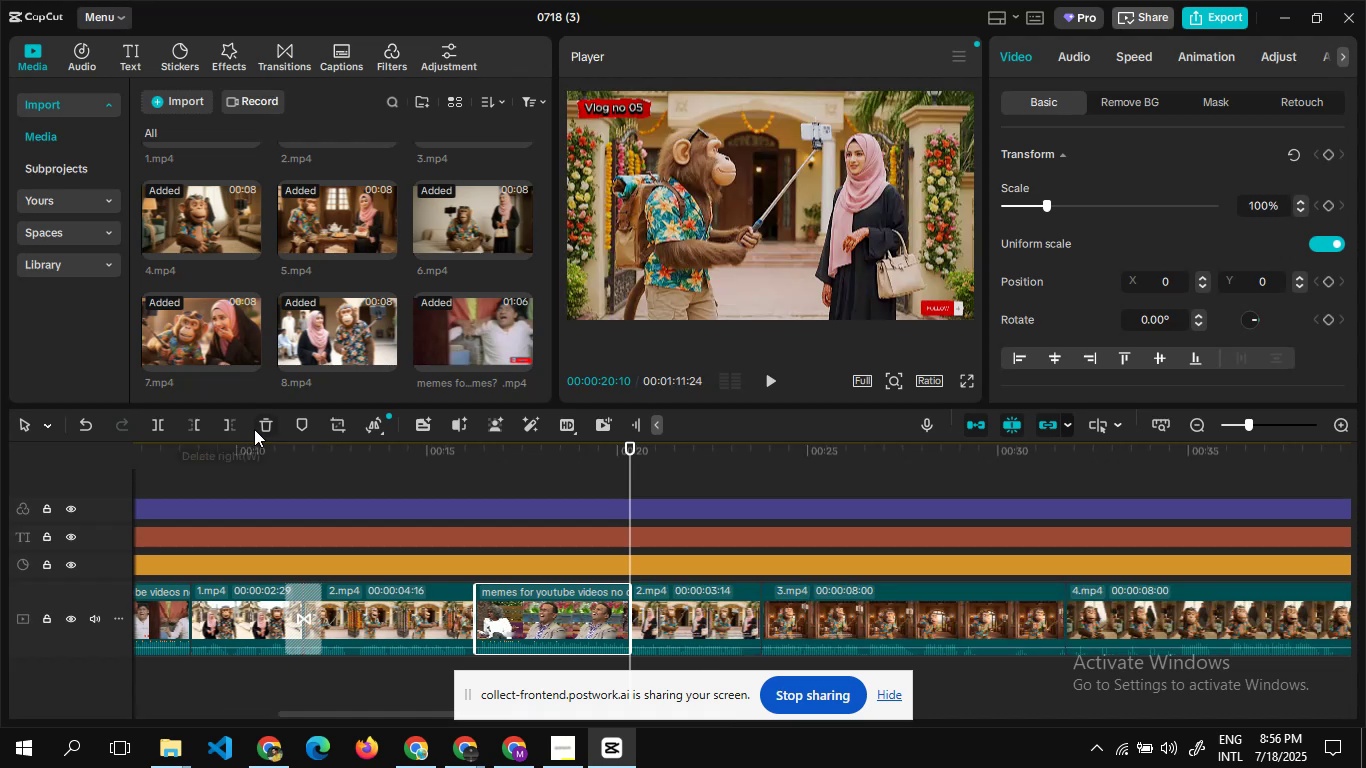 
left_click([532, 478])
 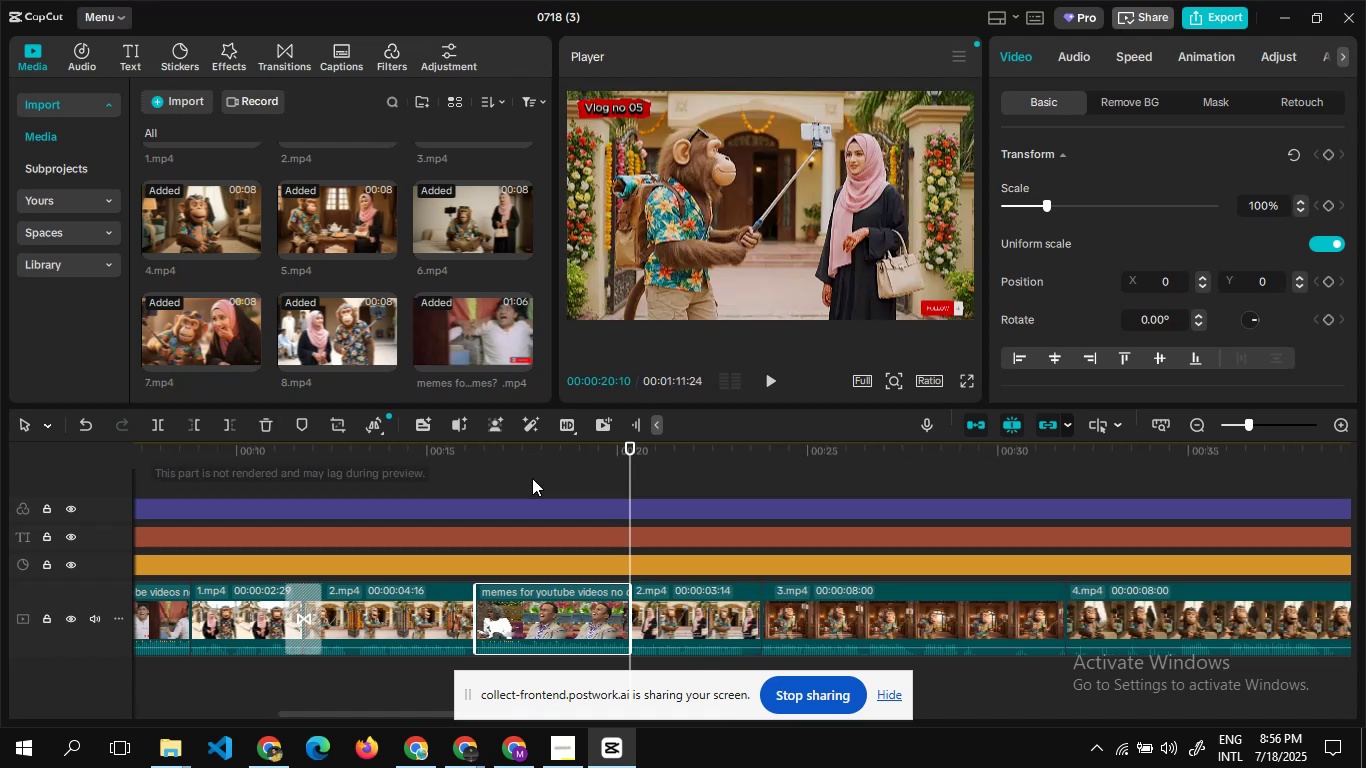 
left_click_drag(start_coordinate=[630, 446], to_coordinate=[592, 459])
 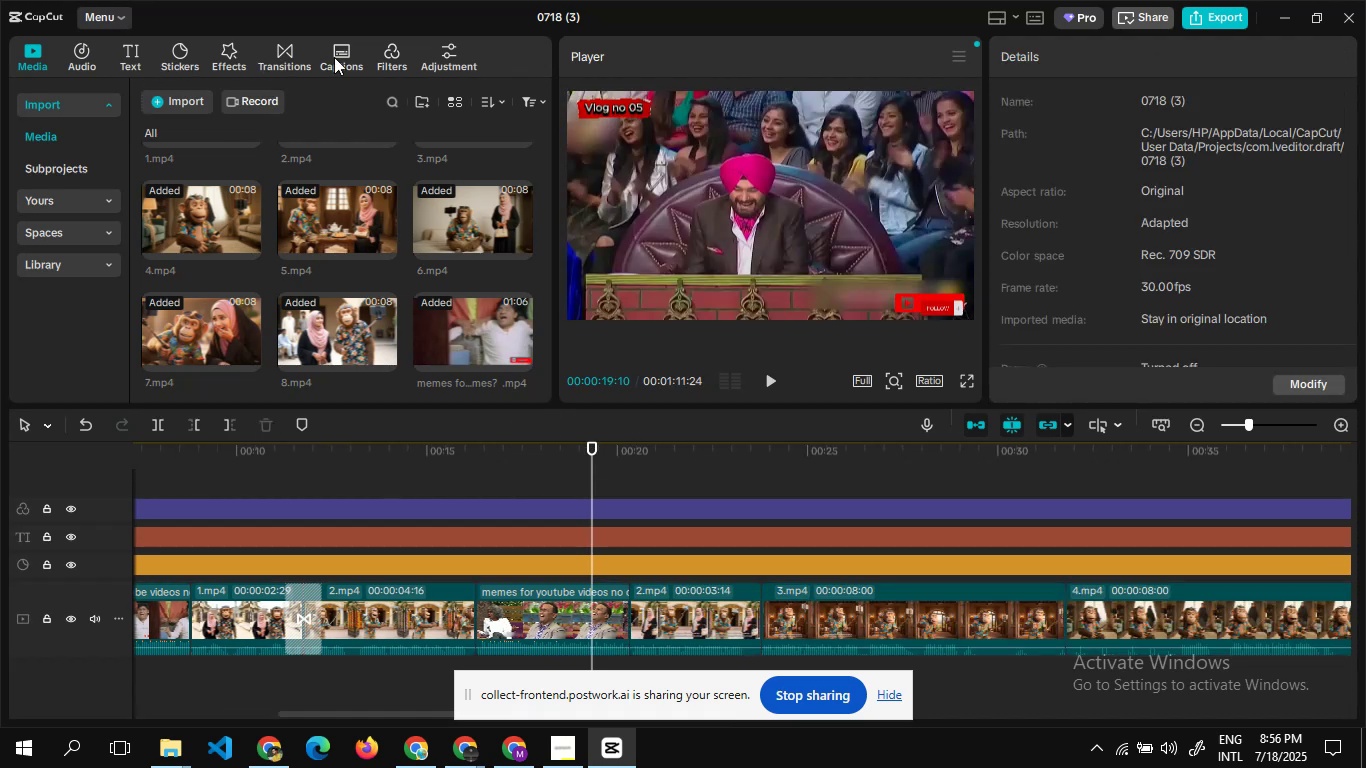 
wait(8.61)
 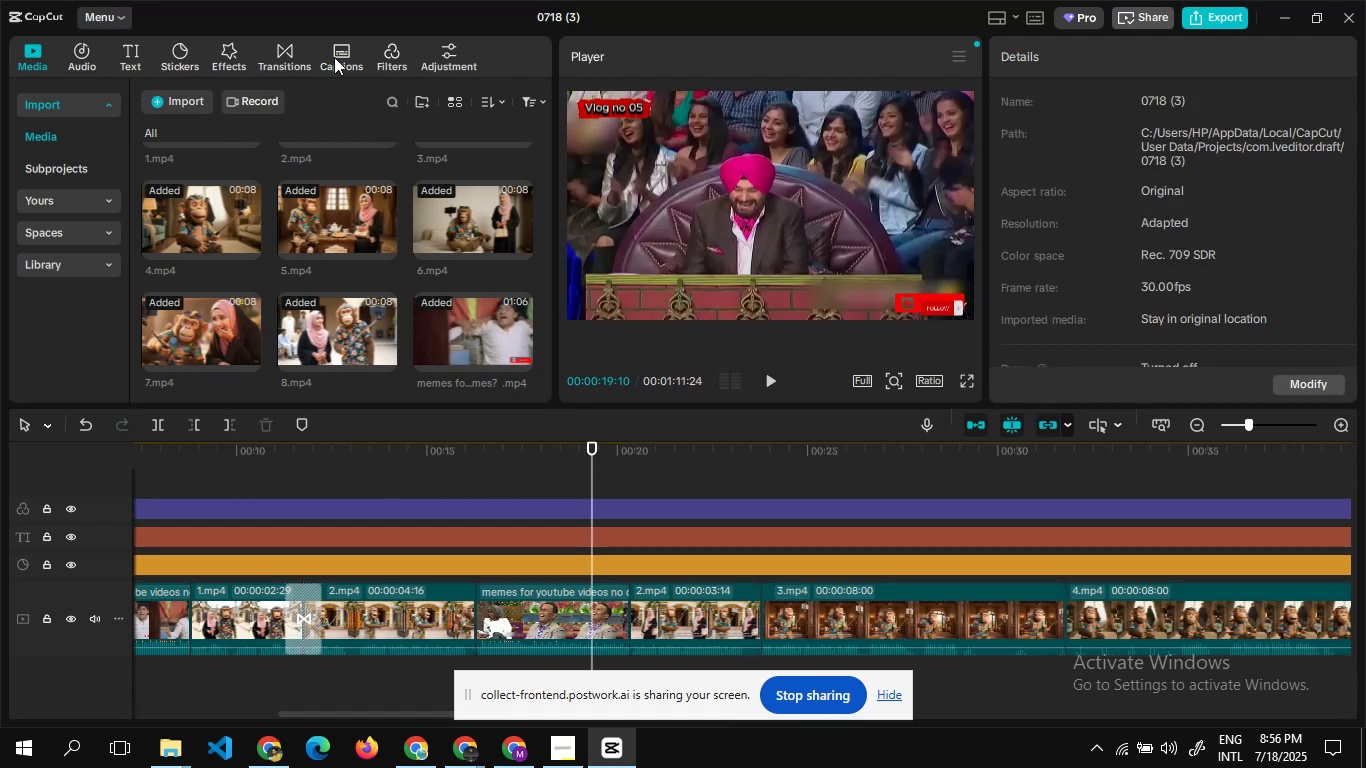 
double_click([344, 479])
 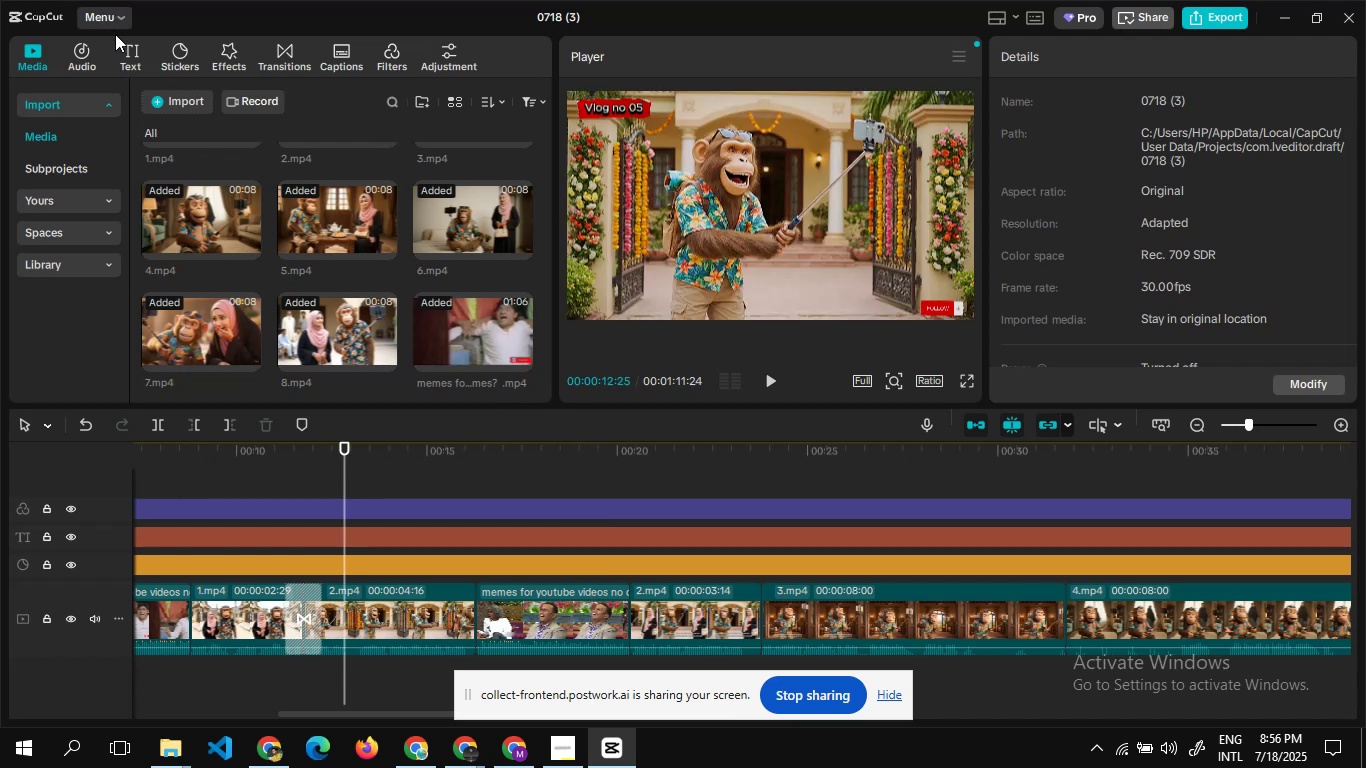 
left_click([127, 55])
 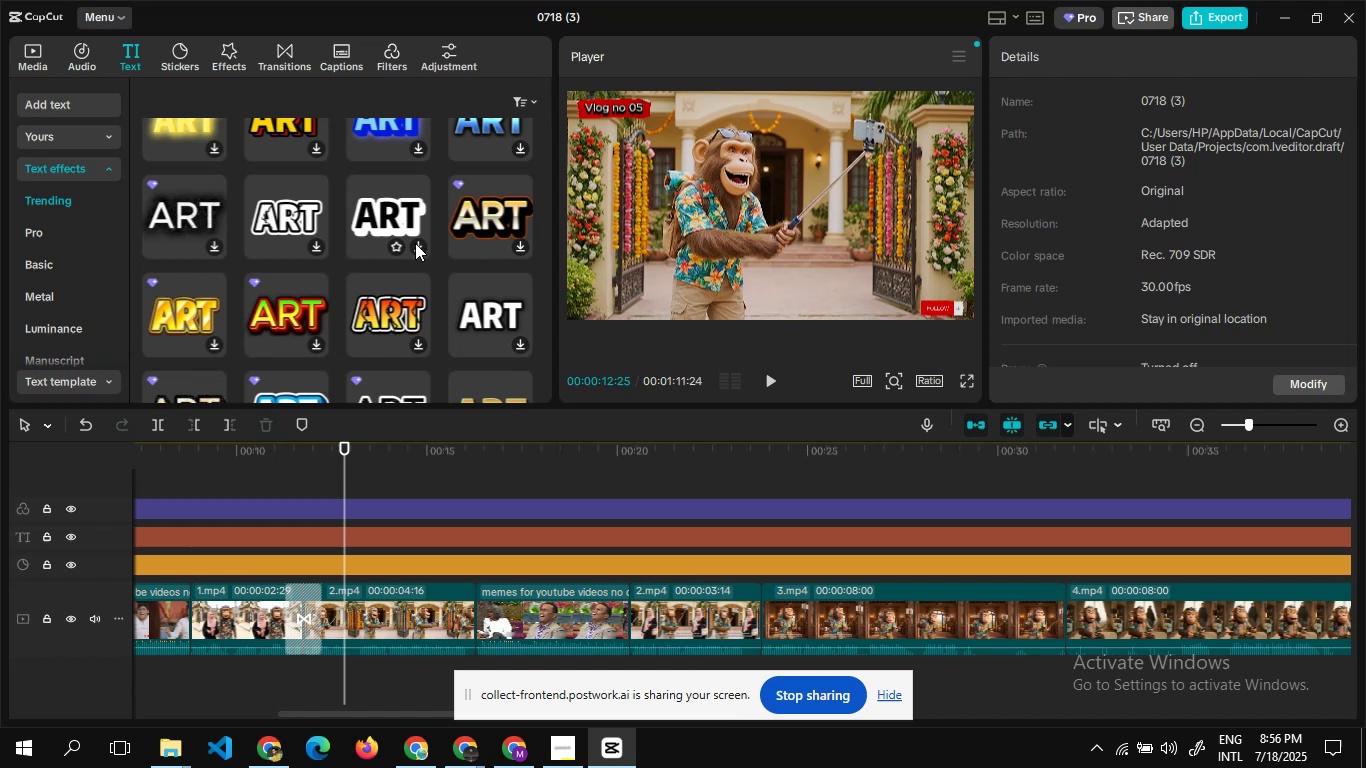 
wait(6.73)
 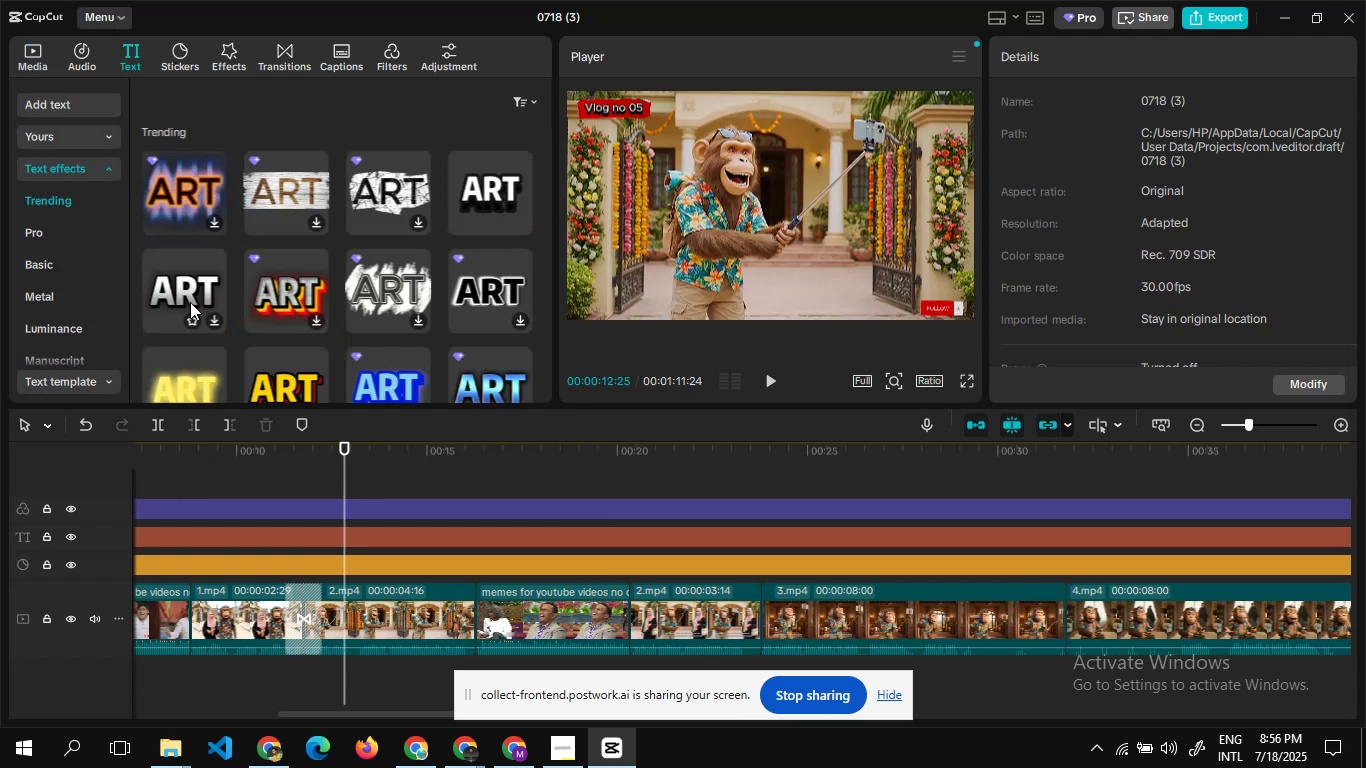 
left_click([519, 345])
 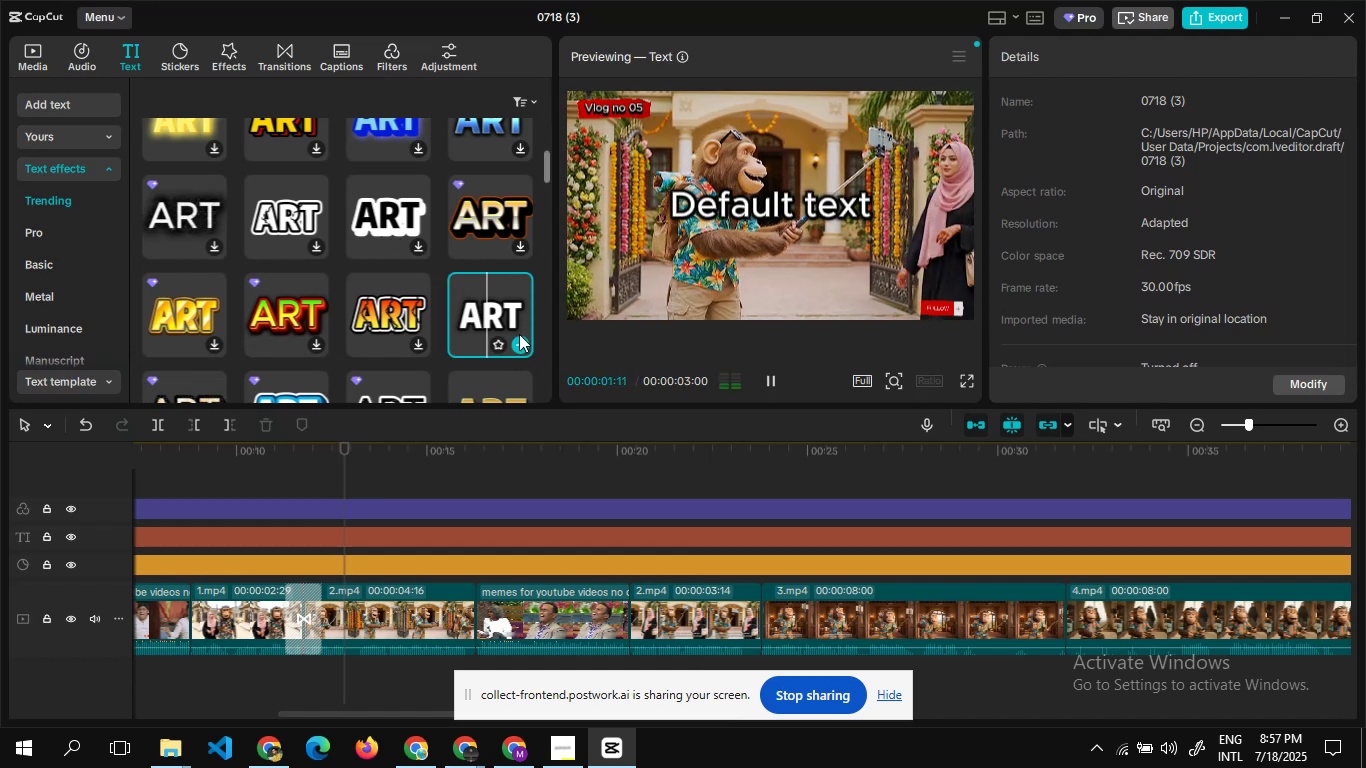 
left_click([518, 343])
 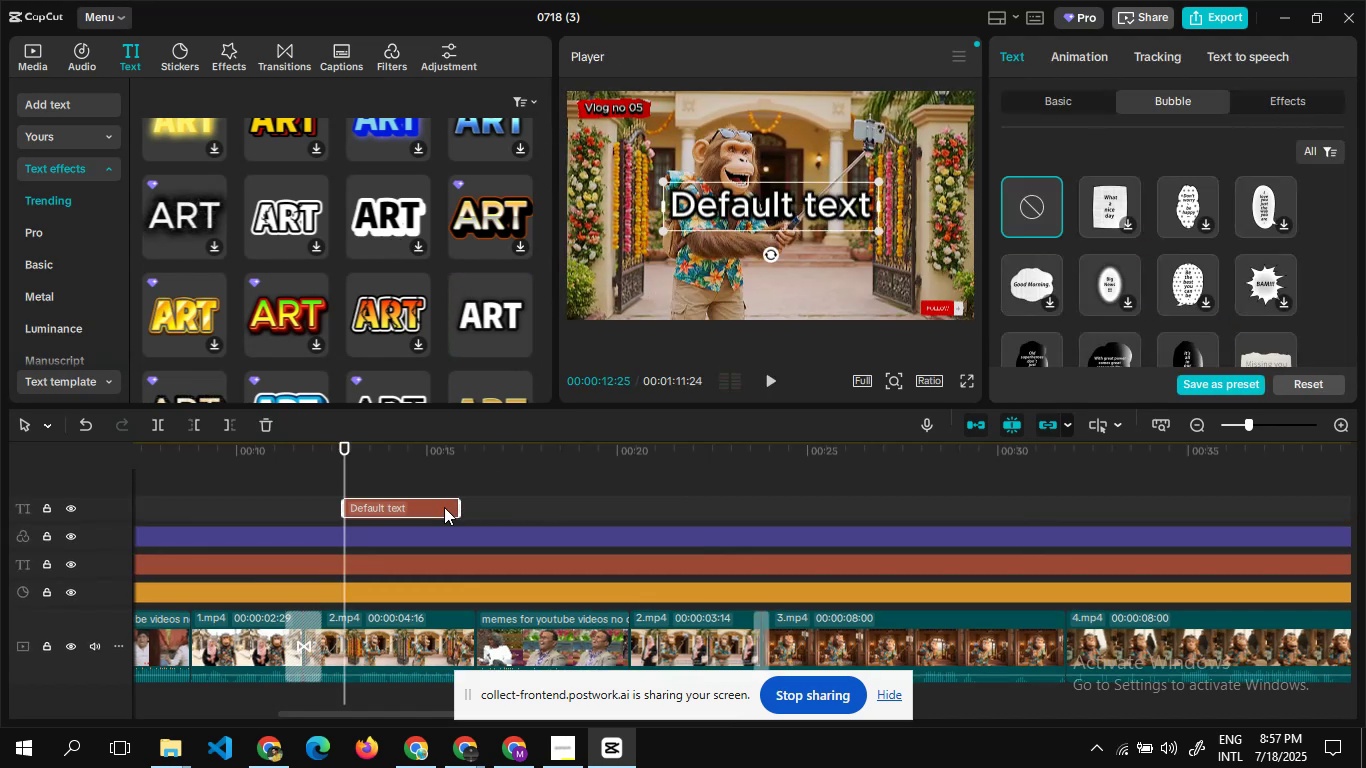 
left_click([1063, 109])
 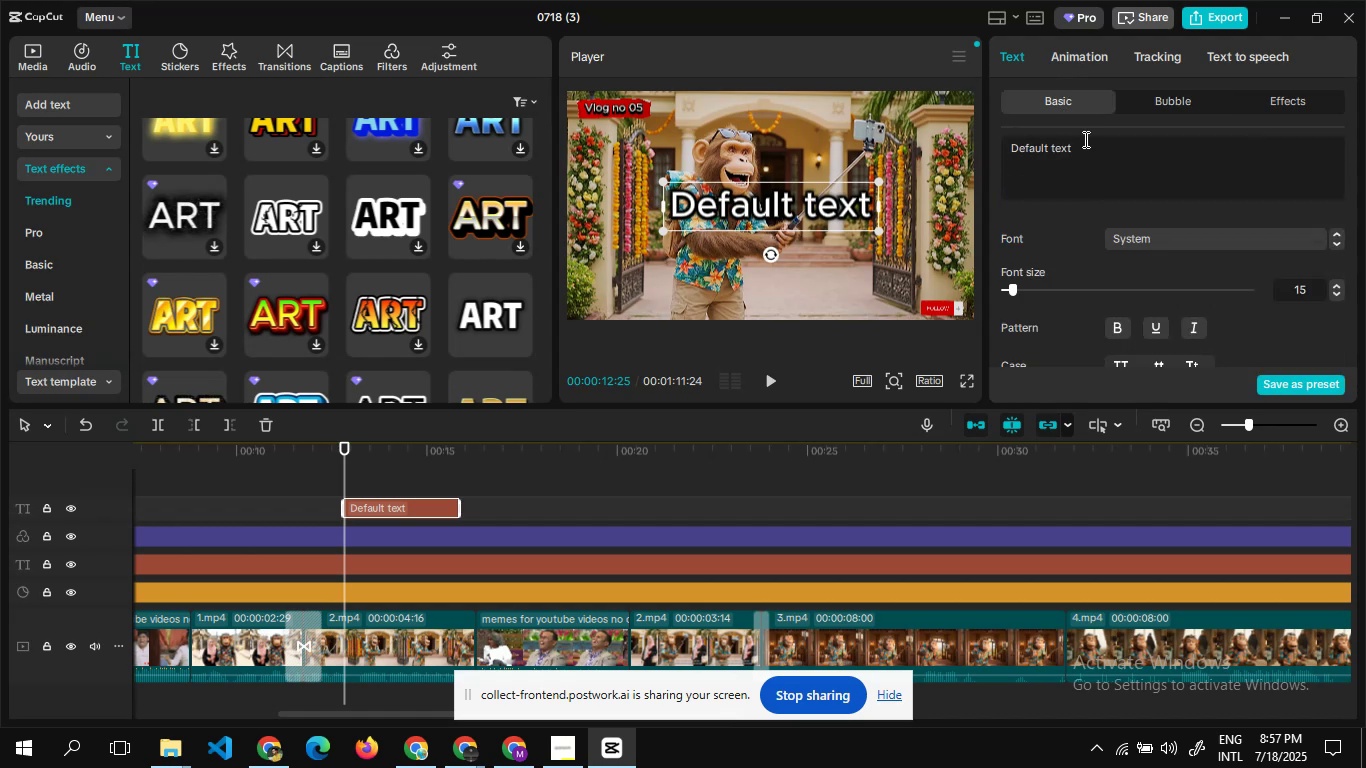 
left_click([1086, 138])
 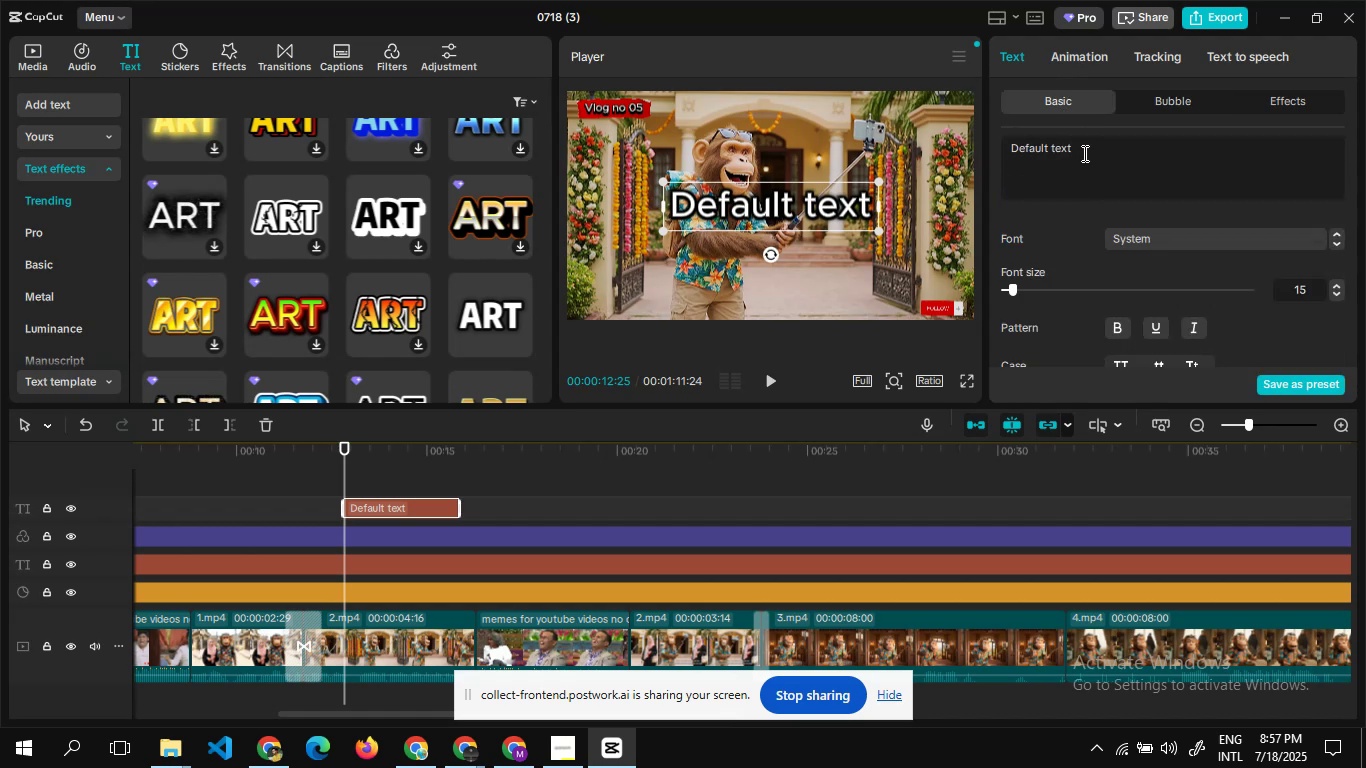 
left_click([1083, 153])
 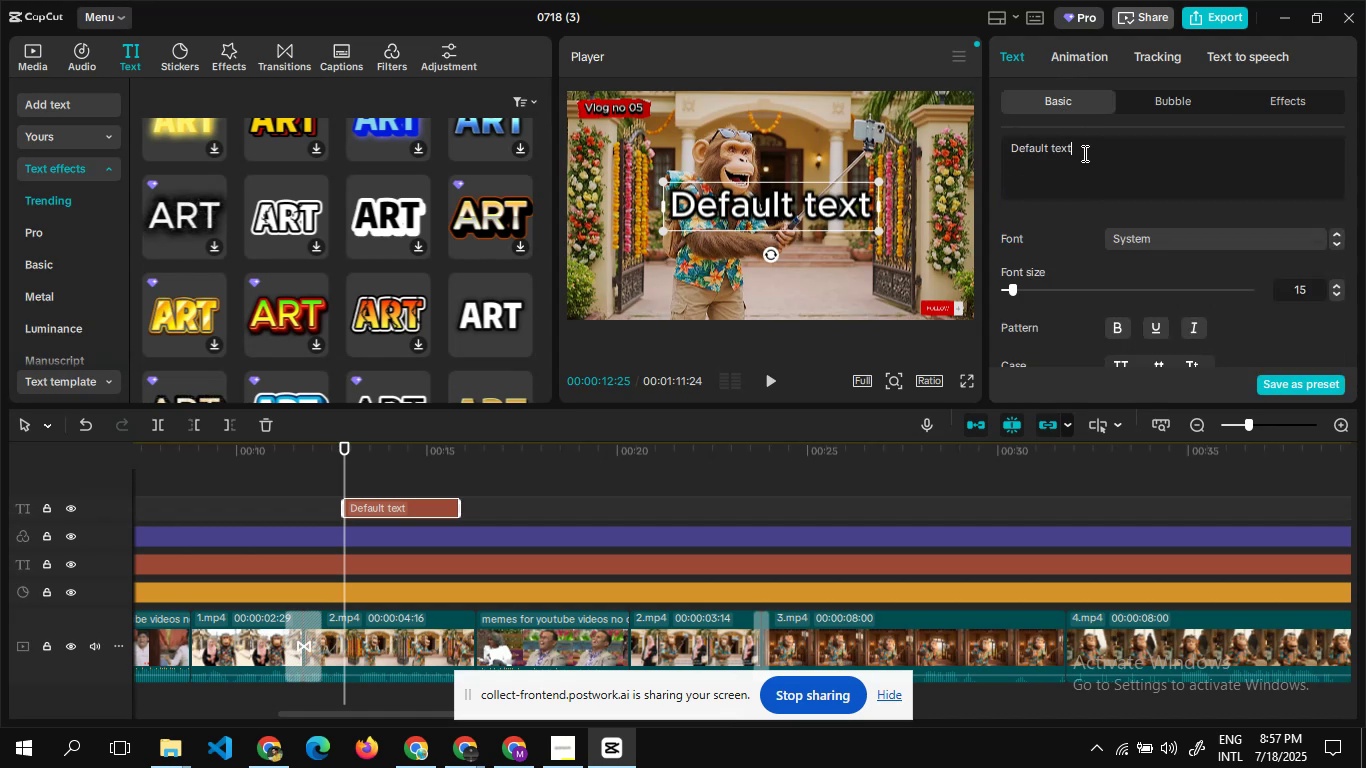 
hold_key(key=Backspace, duration=1.53)
 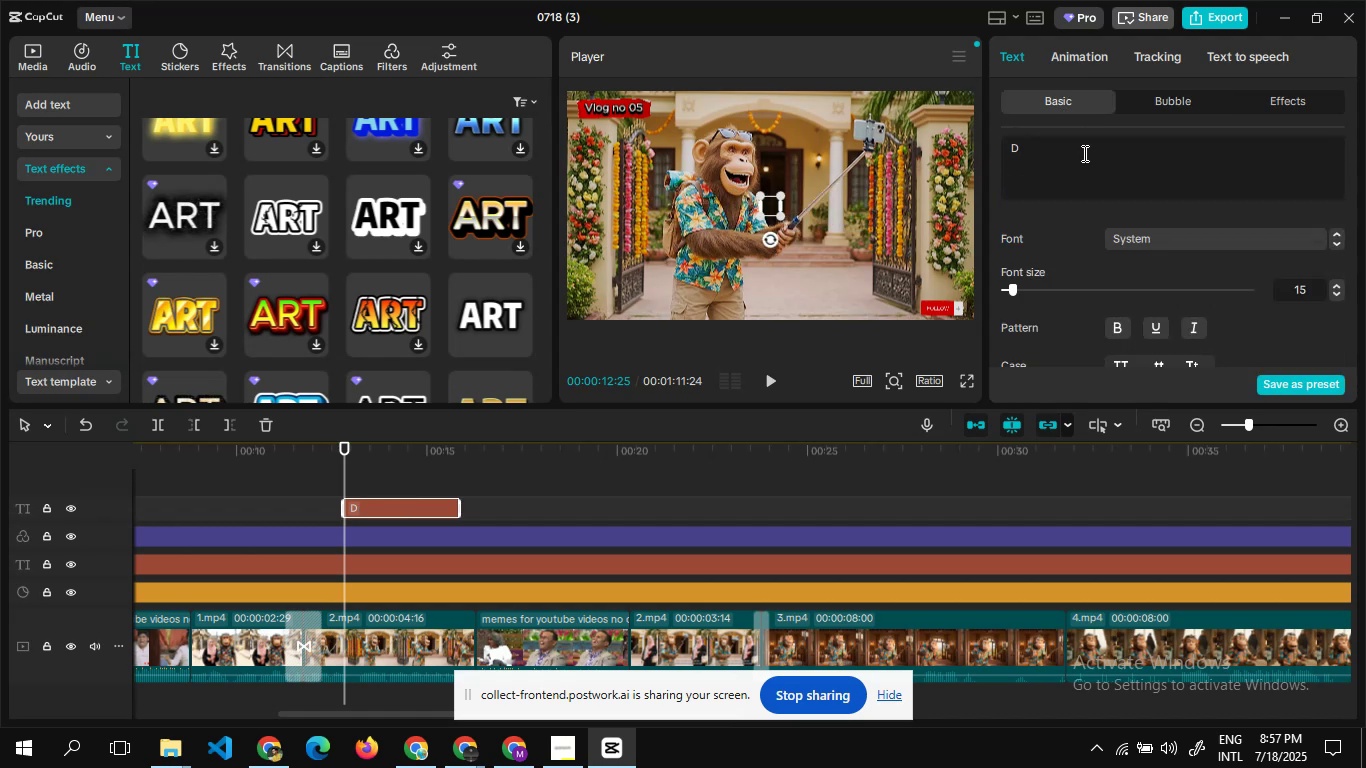 
key(Backspace)
key(Backspace)
key(Backspace)
key(Backspace)
key(Backspace)
type(Zoya ka pehla smile susral ky liye)
 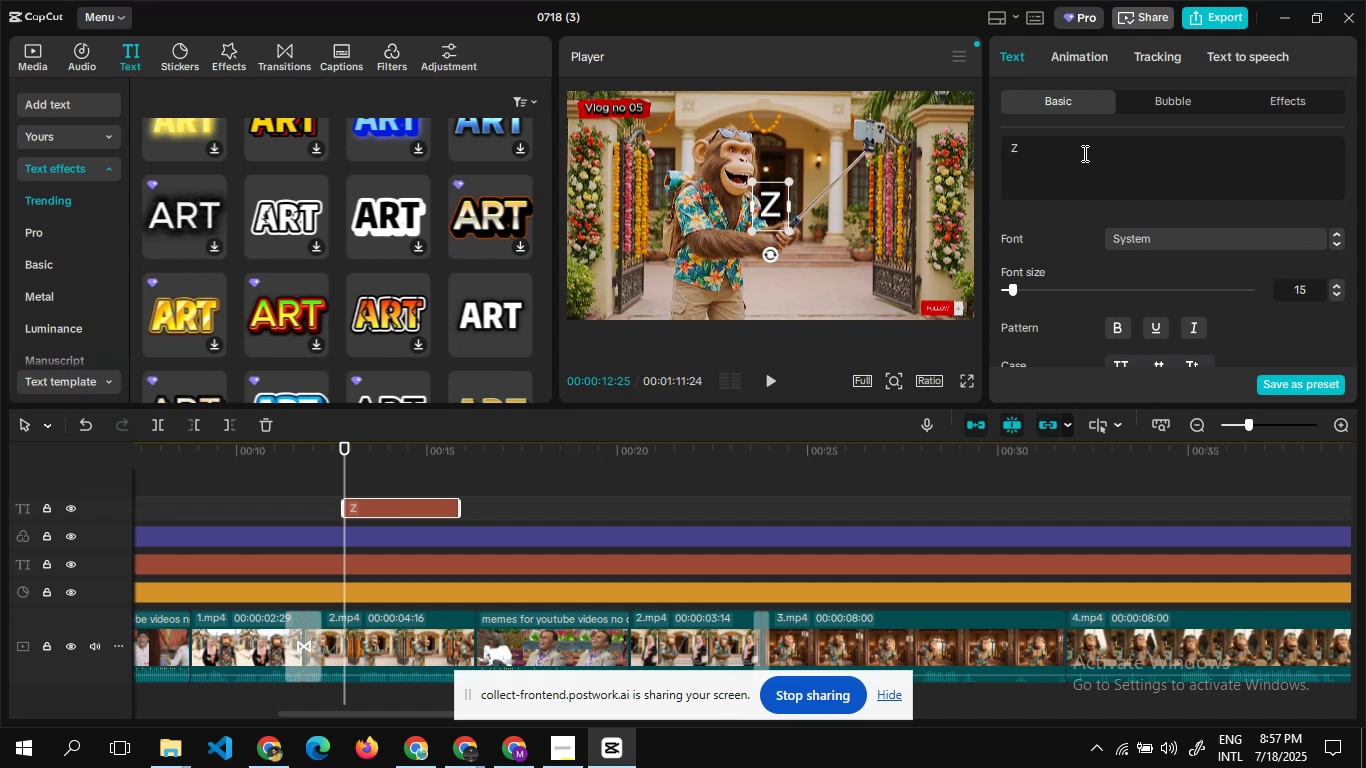 
left_click_drag(start_coordinate=[1011, 290], to_coordinate=[1006, 290])
 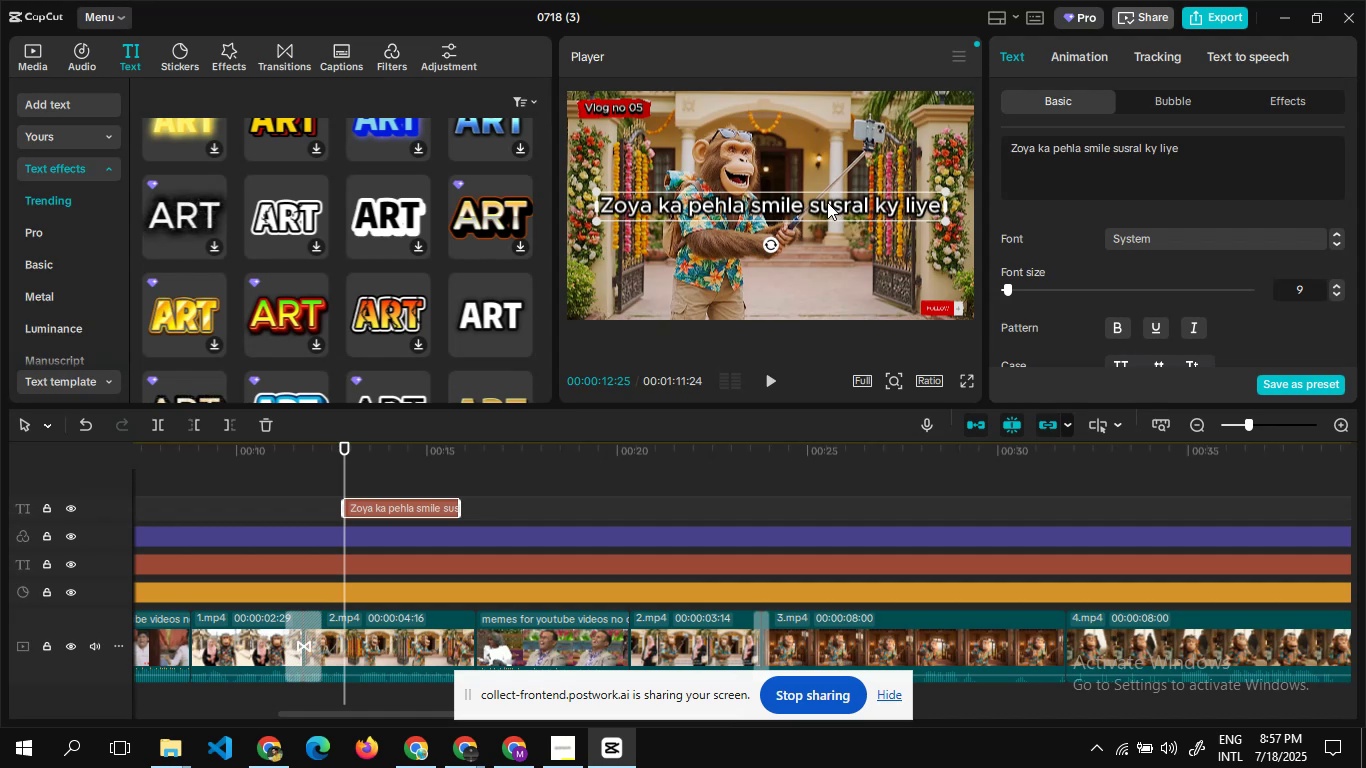 
left_click_drag(start_coordinate=[826, 201], to_coordinate=[819, 260])
 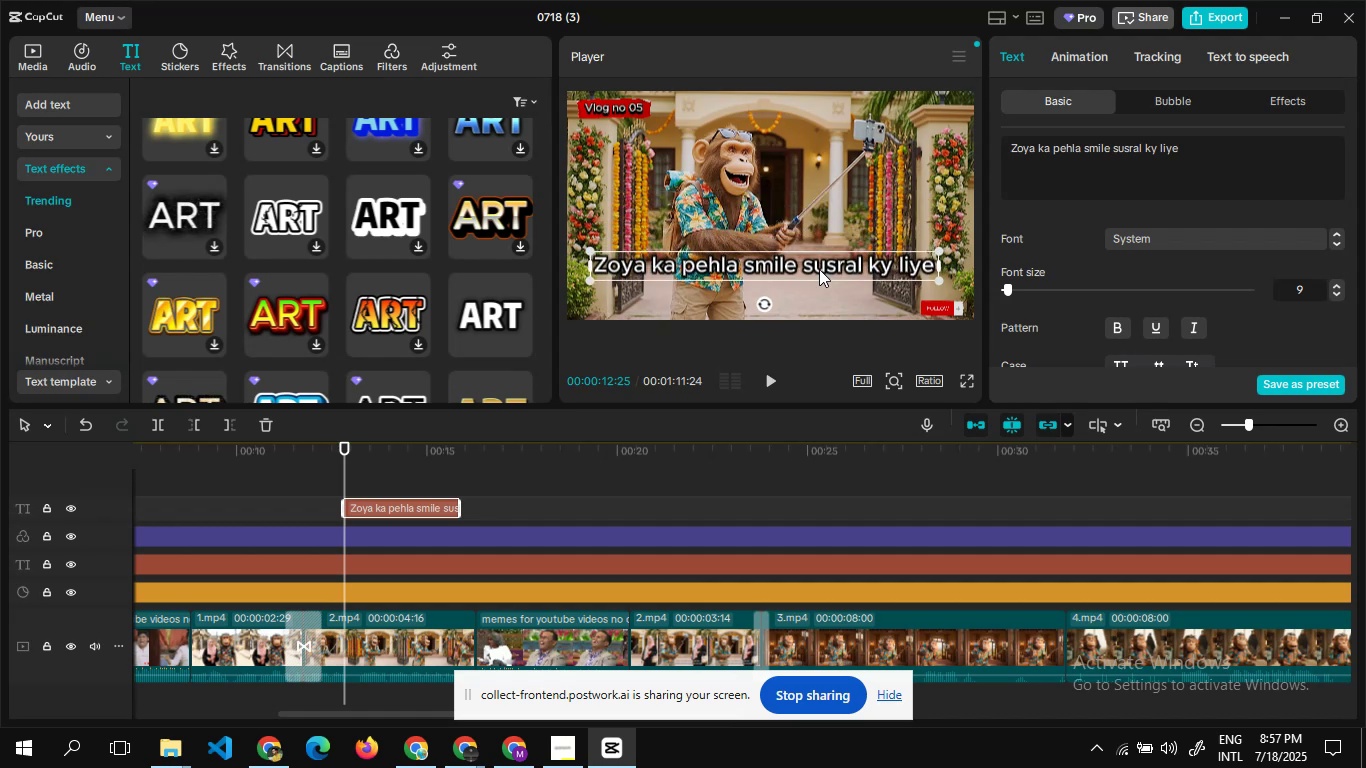 
left_click_drag(start_coordinate=[819, 269], to_coordinate=[819, 286])
 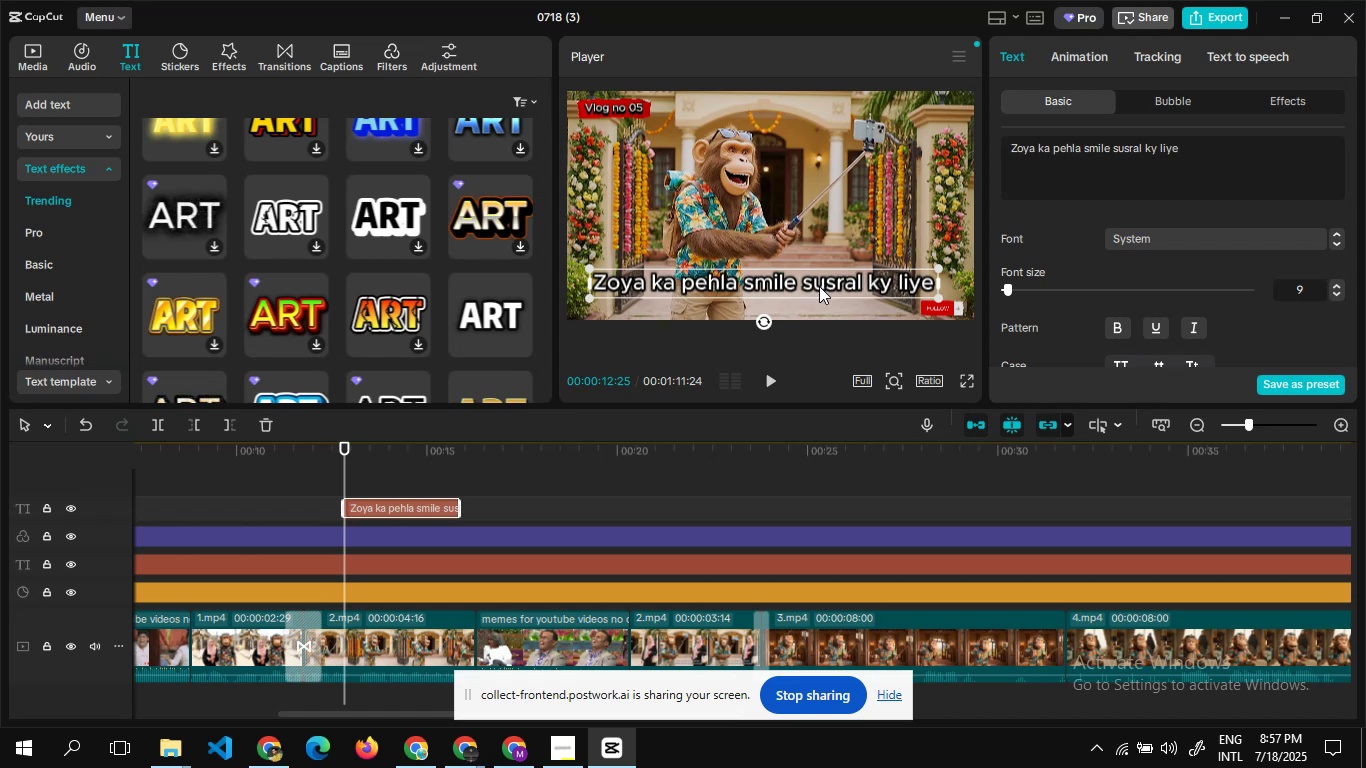 
wait(7.56)
 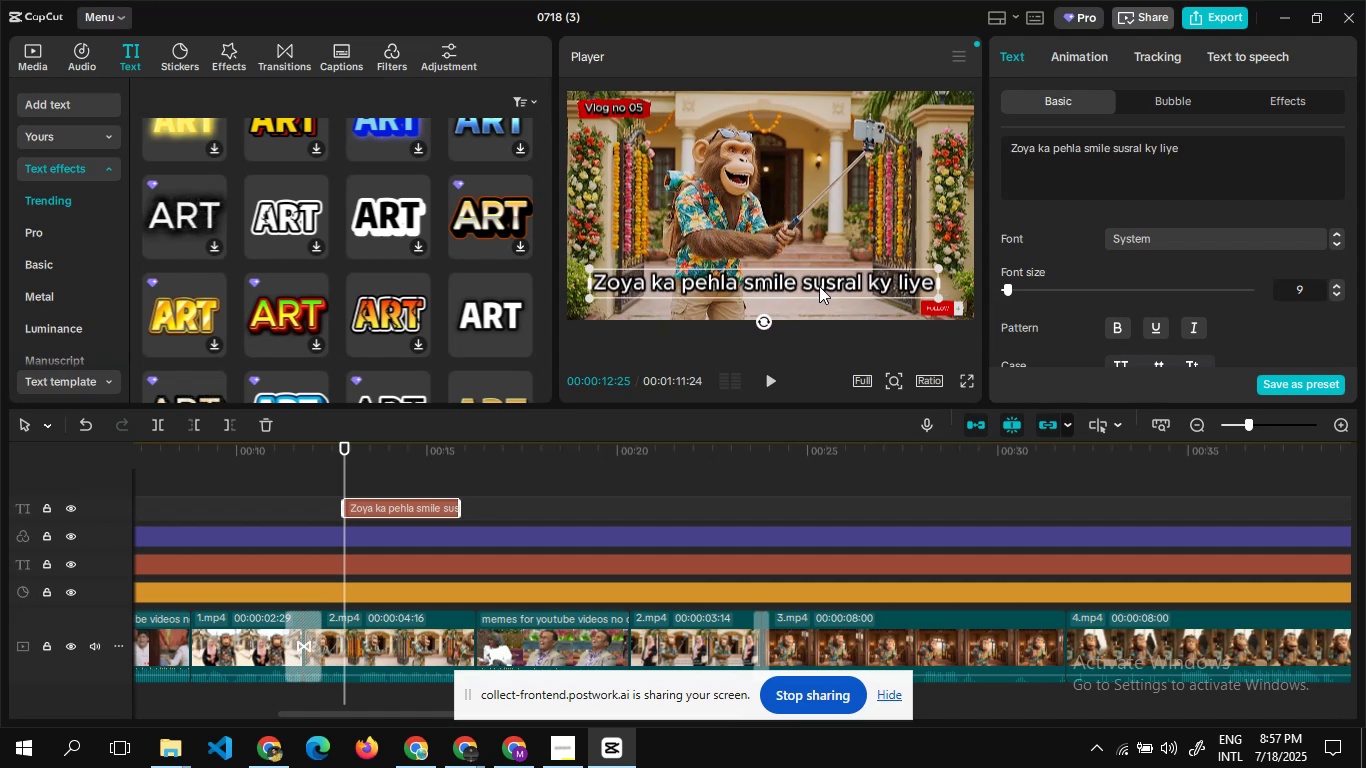 
left_click([1170, 104])
 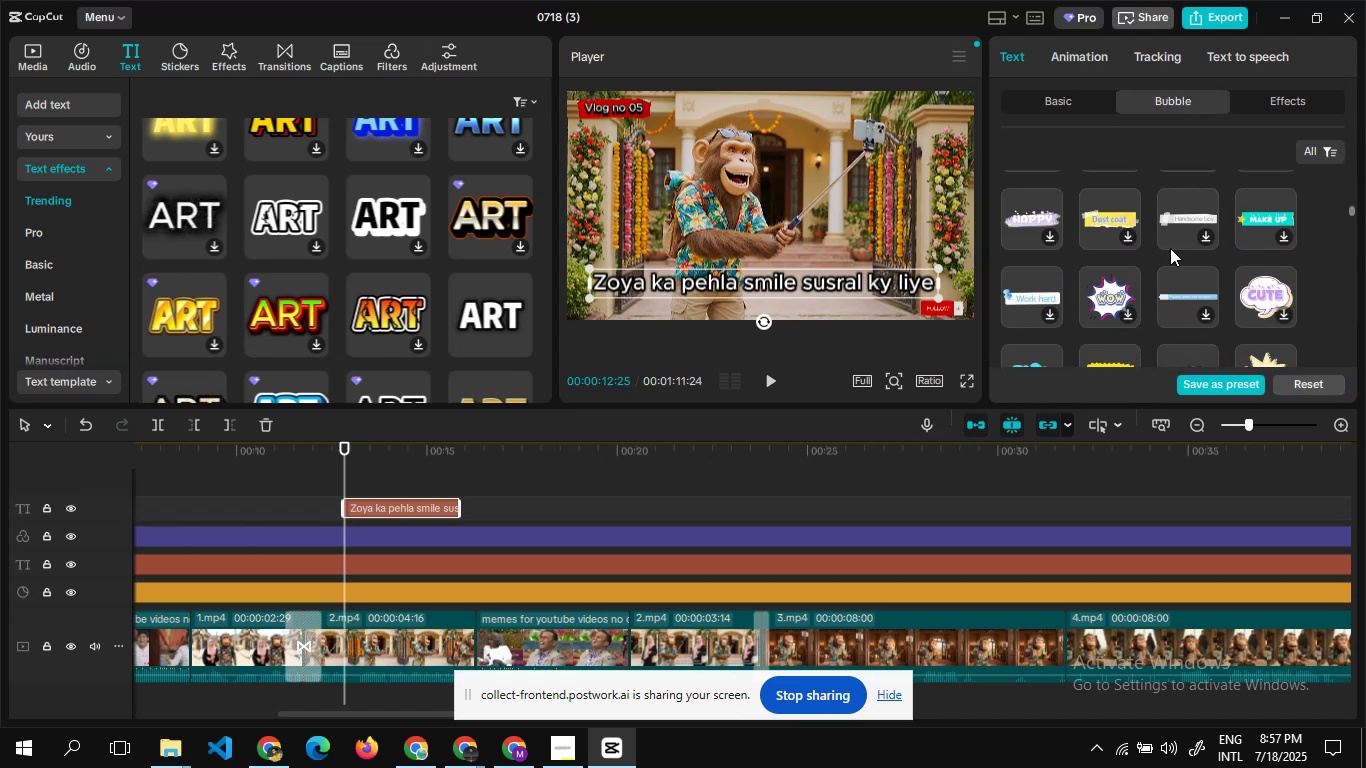 
wait(5.12)
 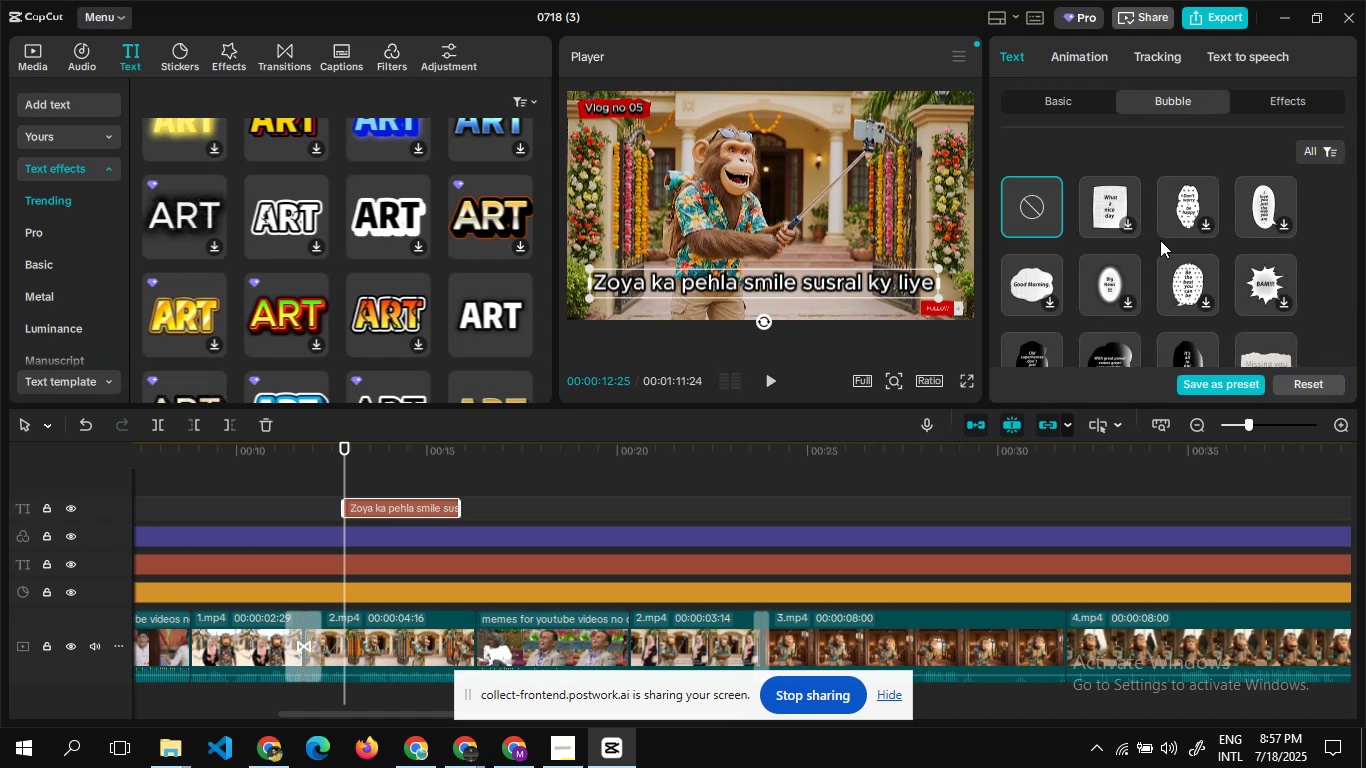 
left_click([1202, 316])
 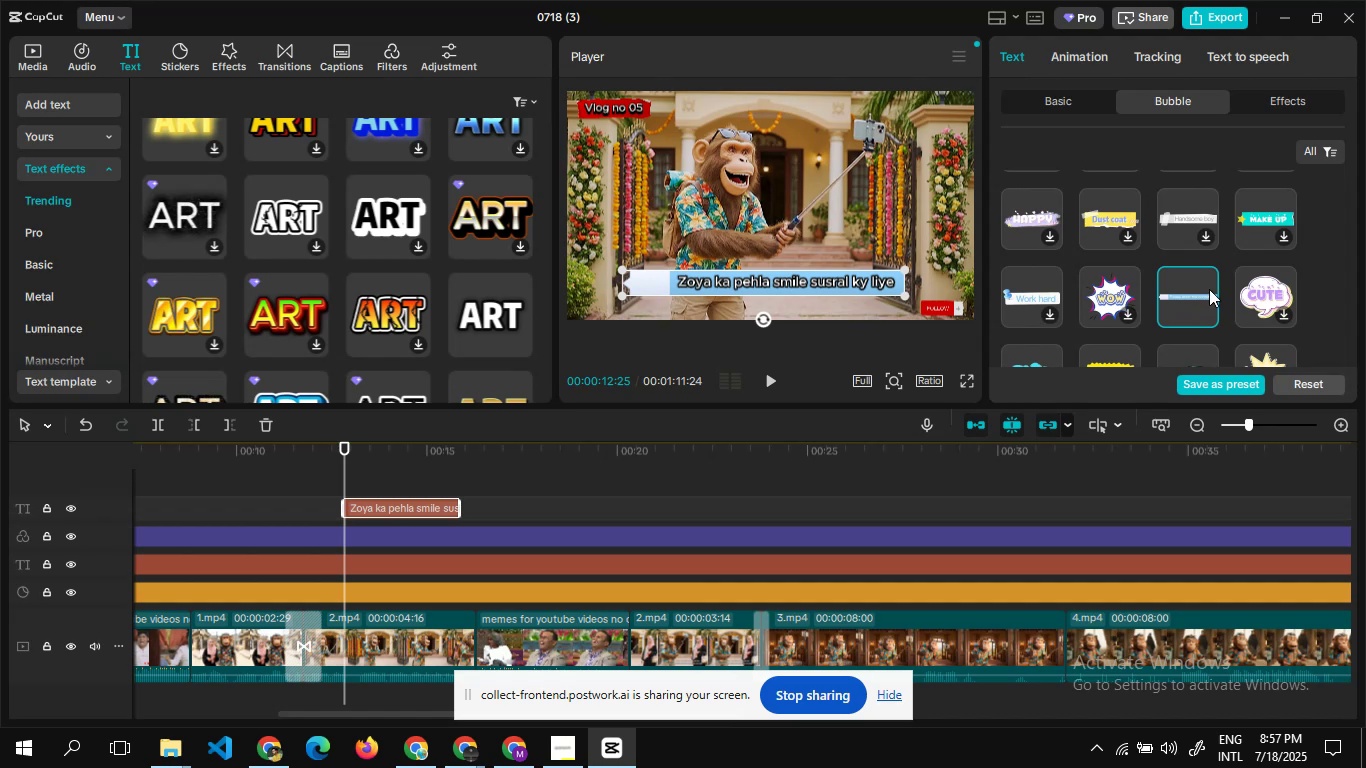 
left_click([1204, 230])
 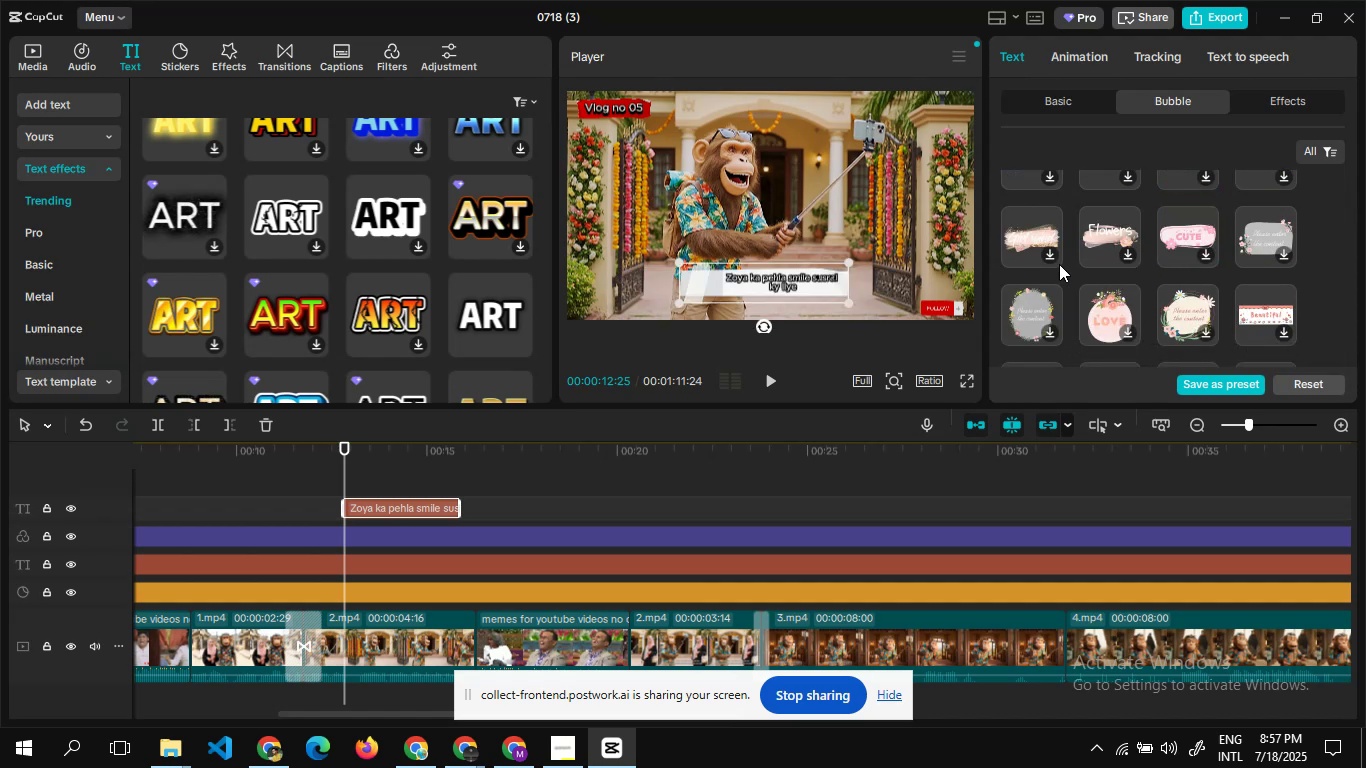 
wait(9.12)
 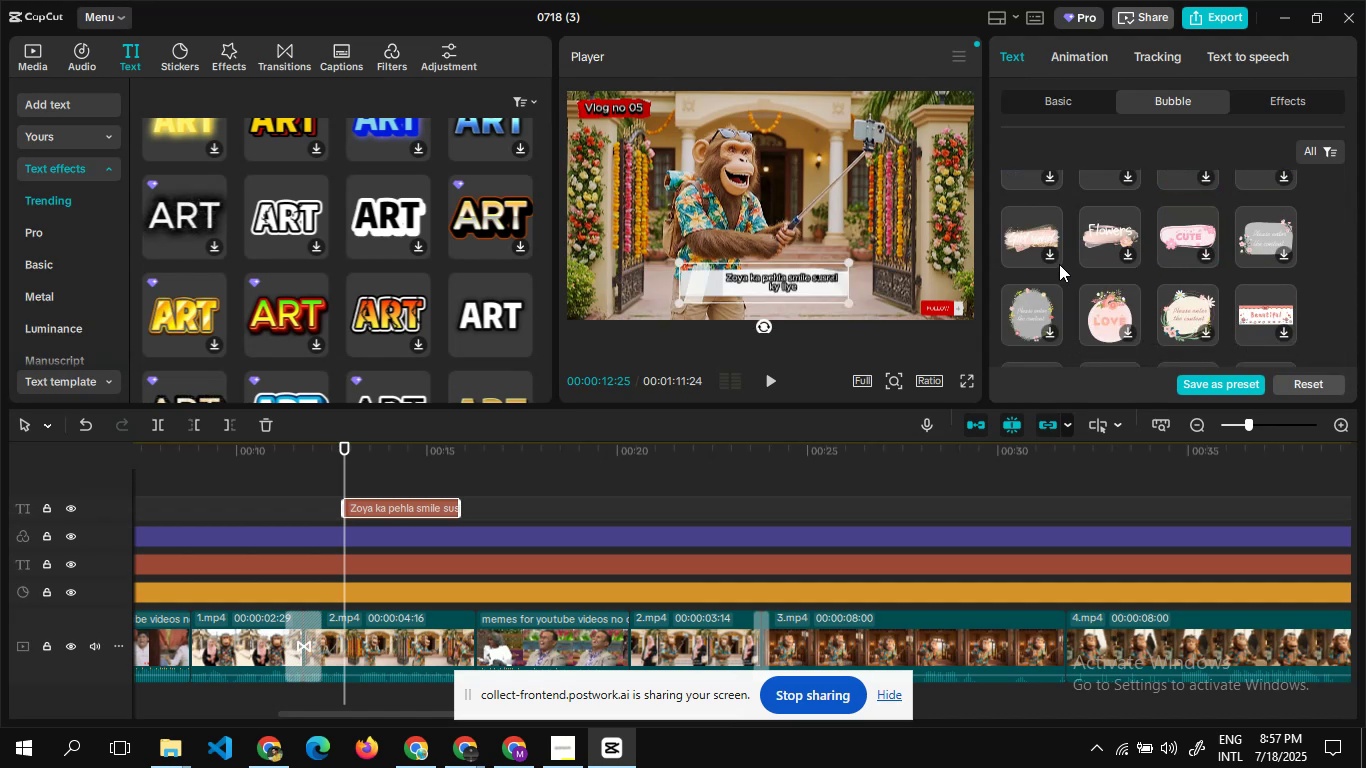 
left_click([1045, 244])
 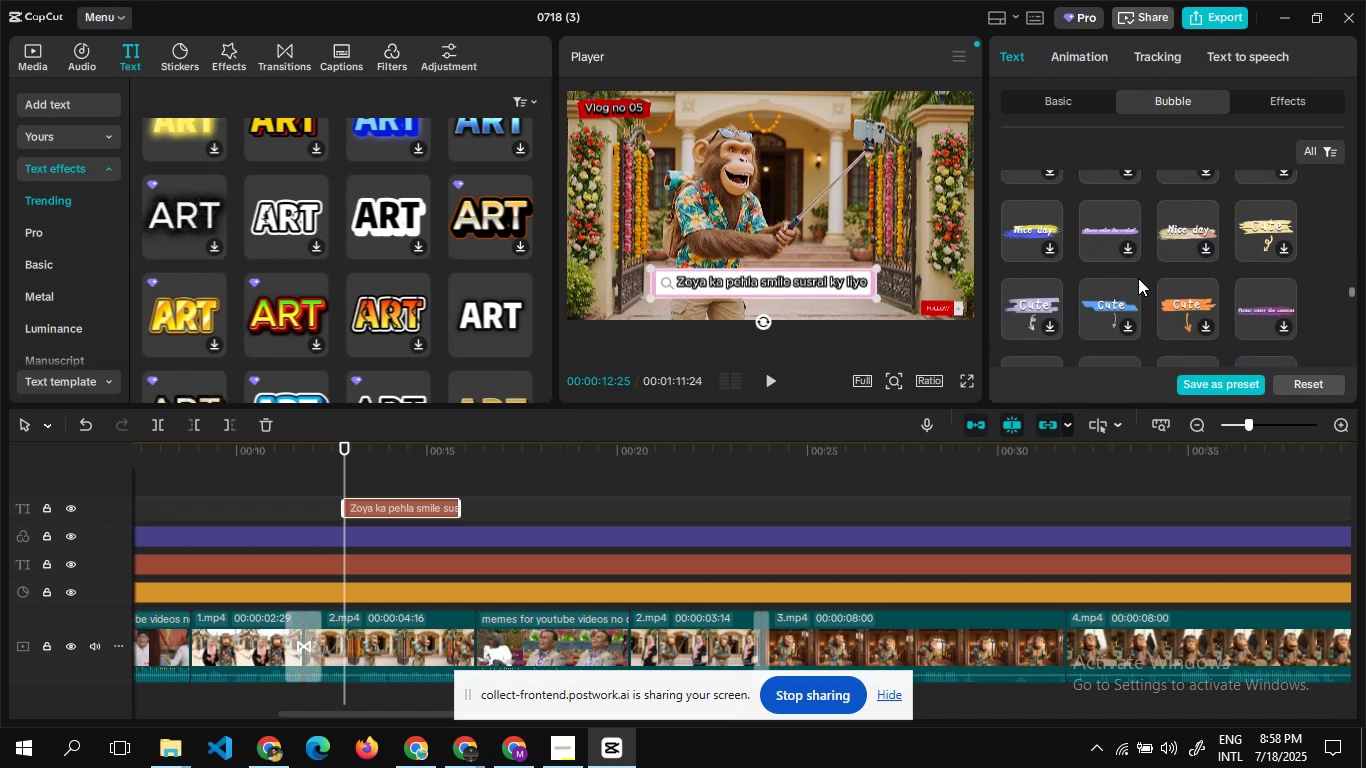 
left_click([1124, 248])
 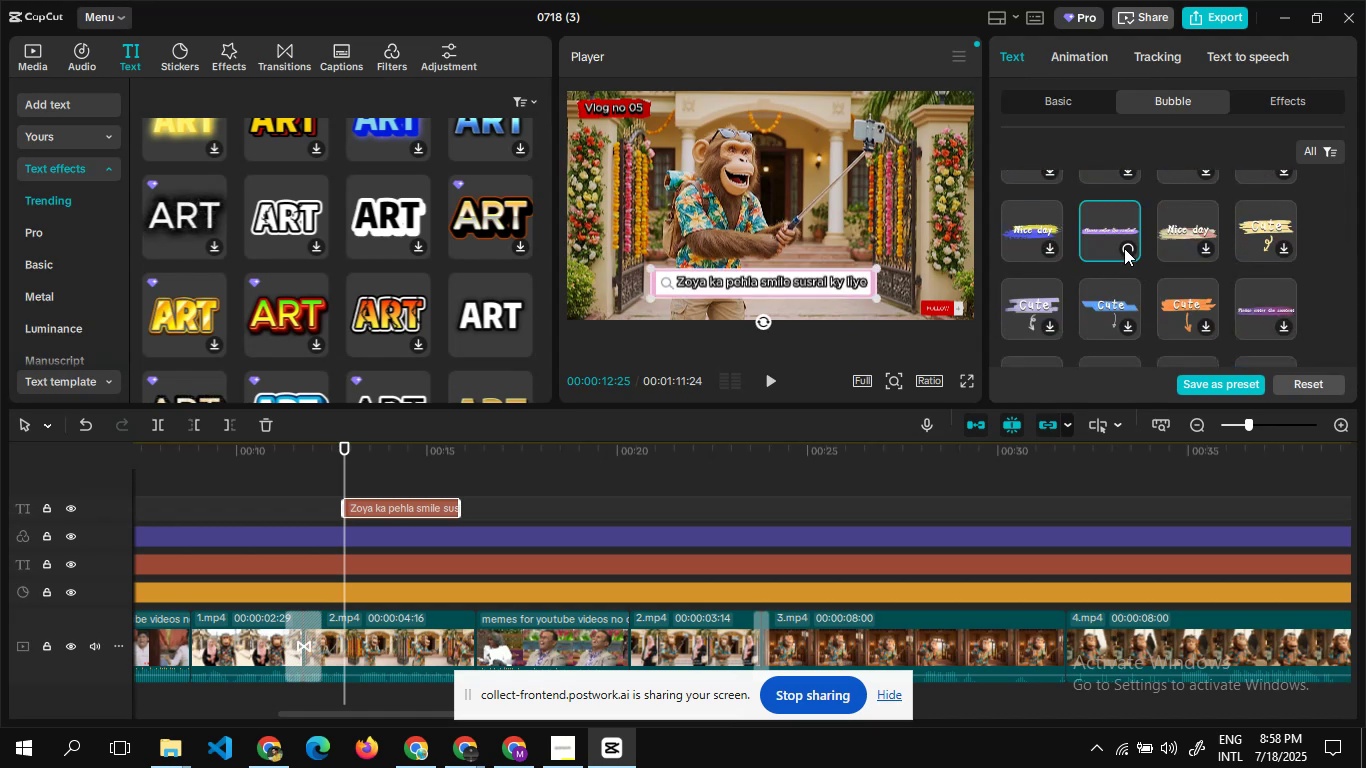 
mouse_move([1156, 275])
 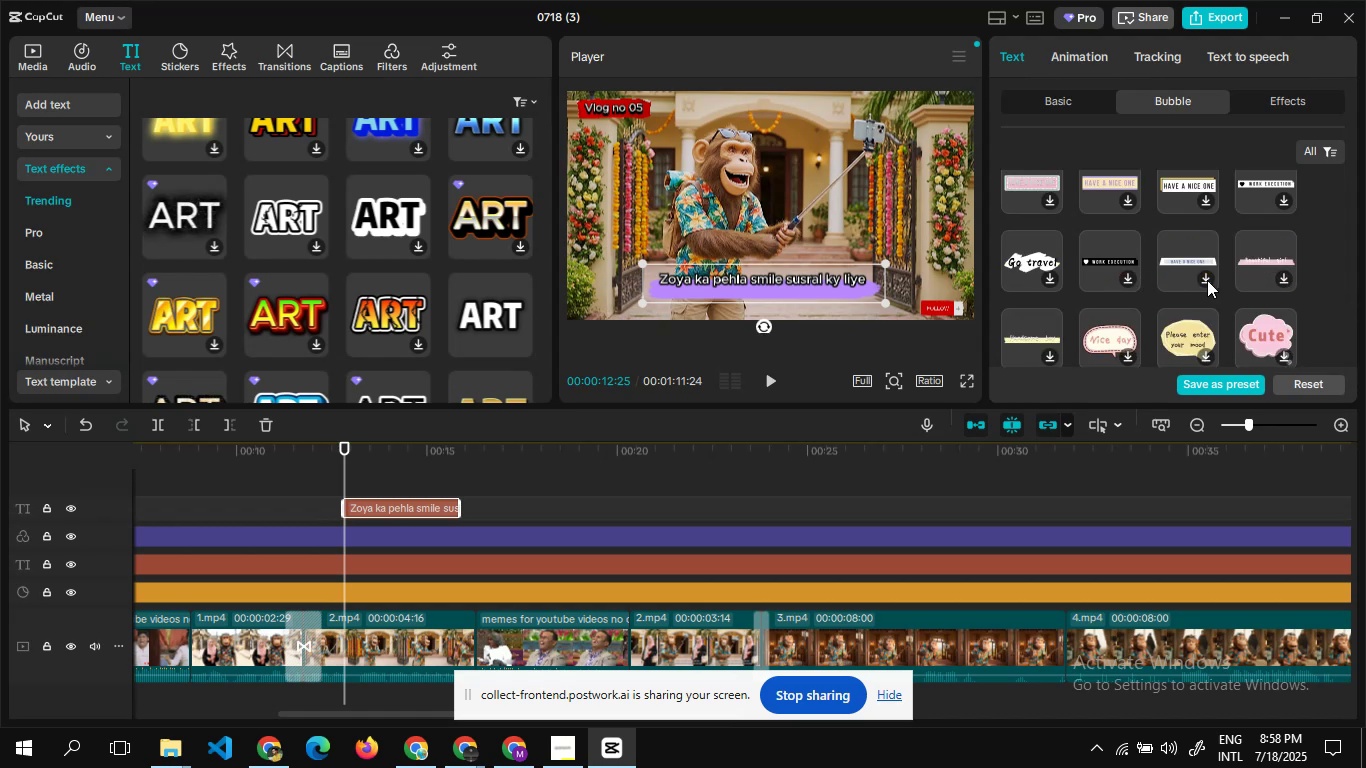 
left_click([1207, 280])
 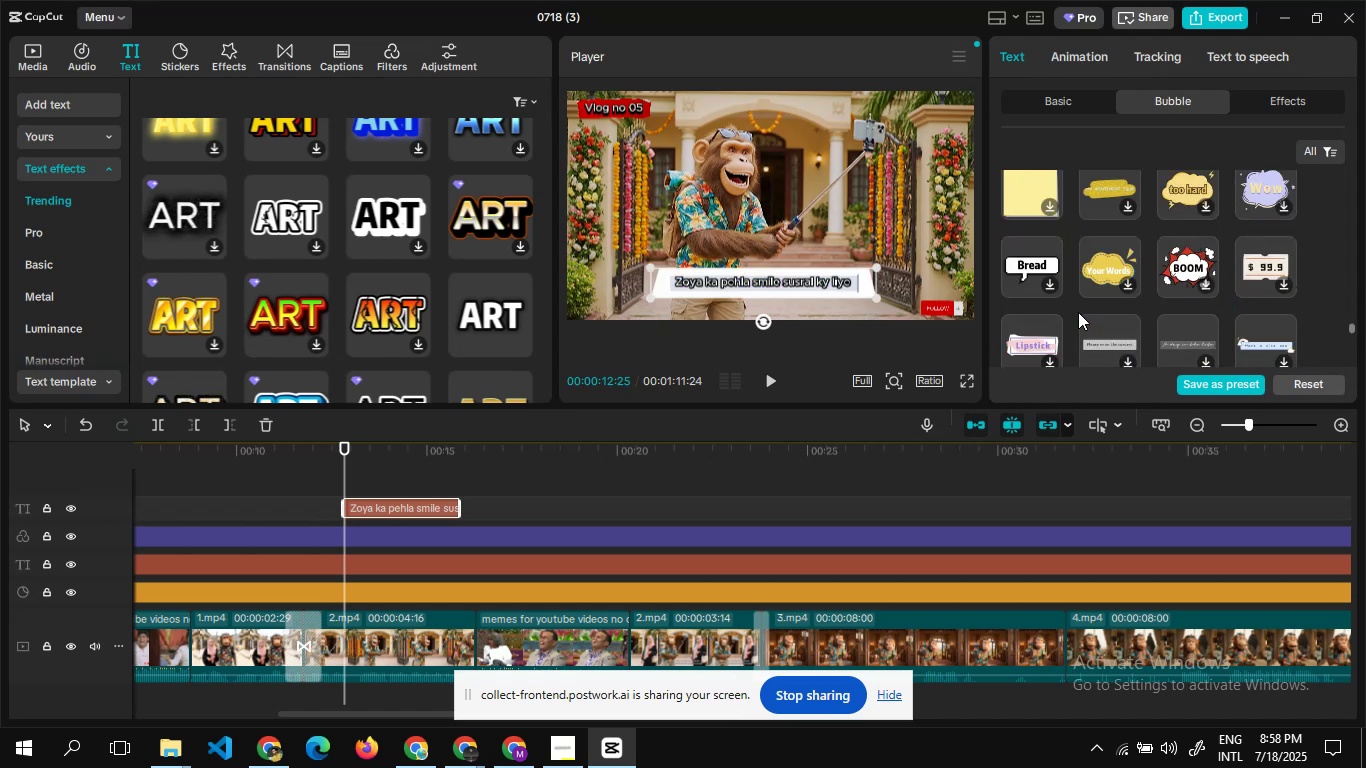 
wait(9.58)
 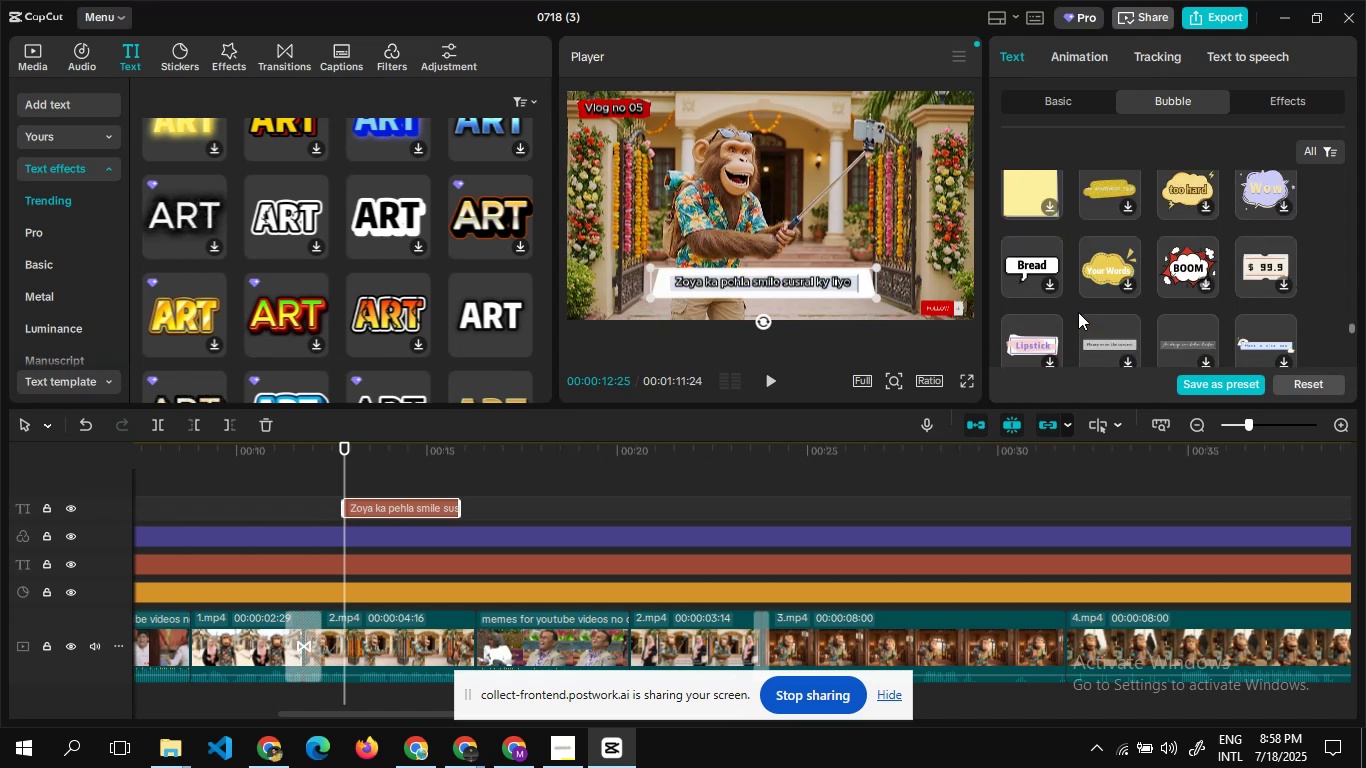 
left_click([1198, 272])
 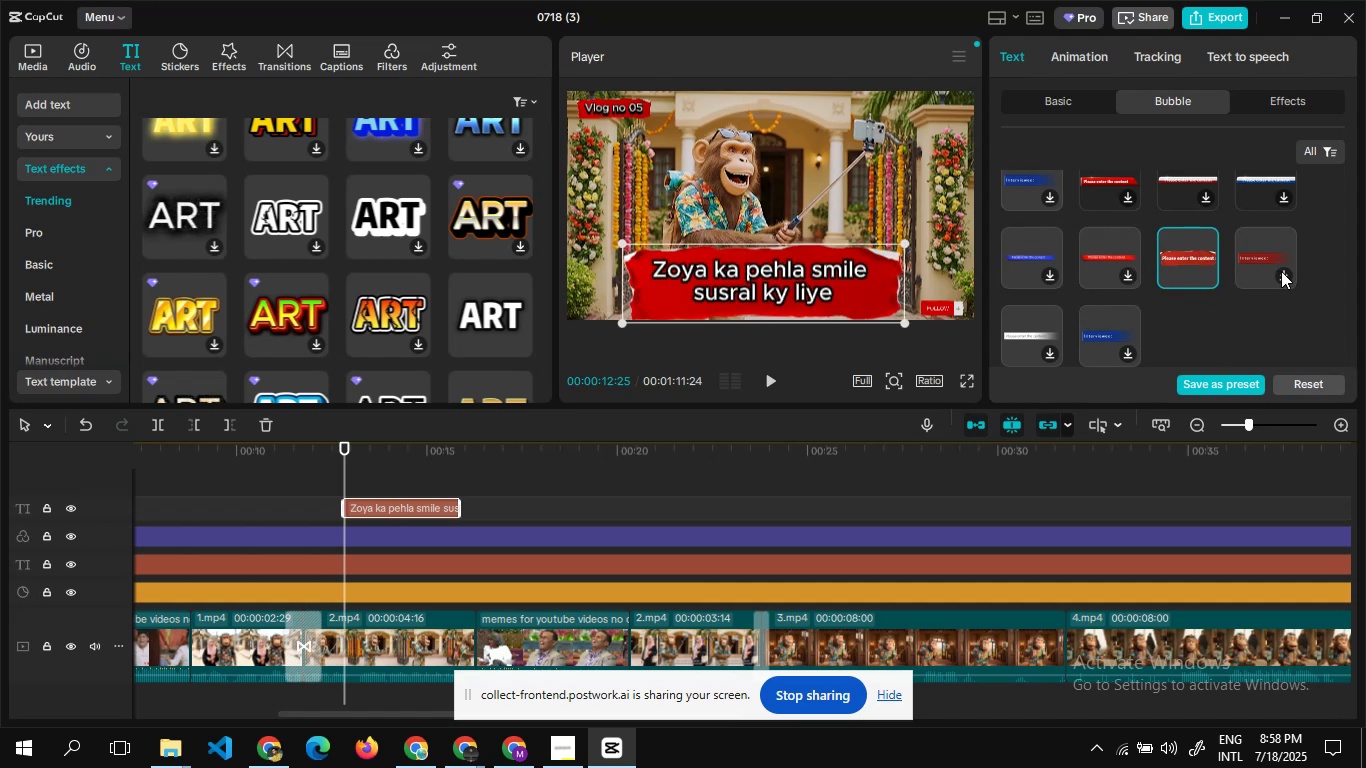 
left_click([1286, 273])
 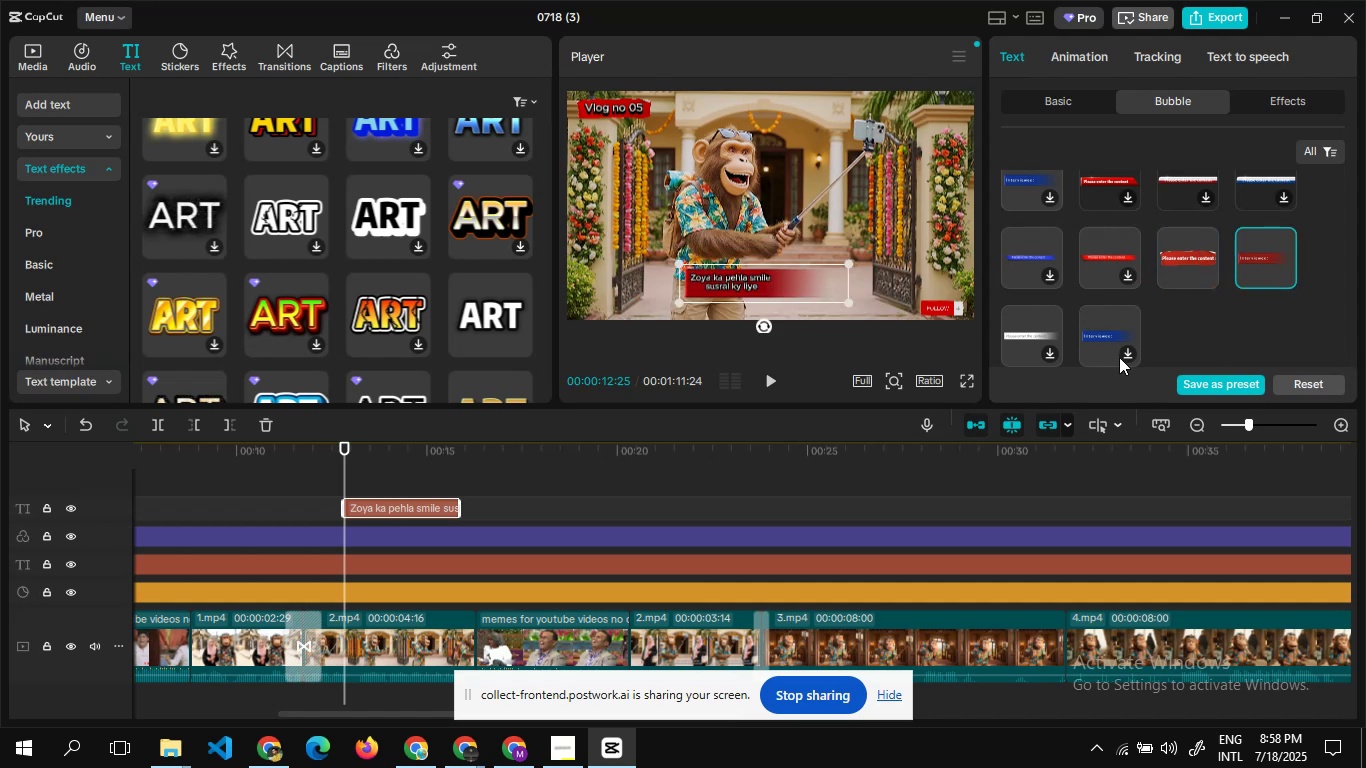 
left_click([1132, 350])
 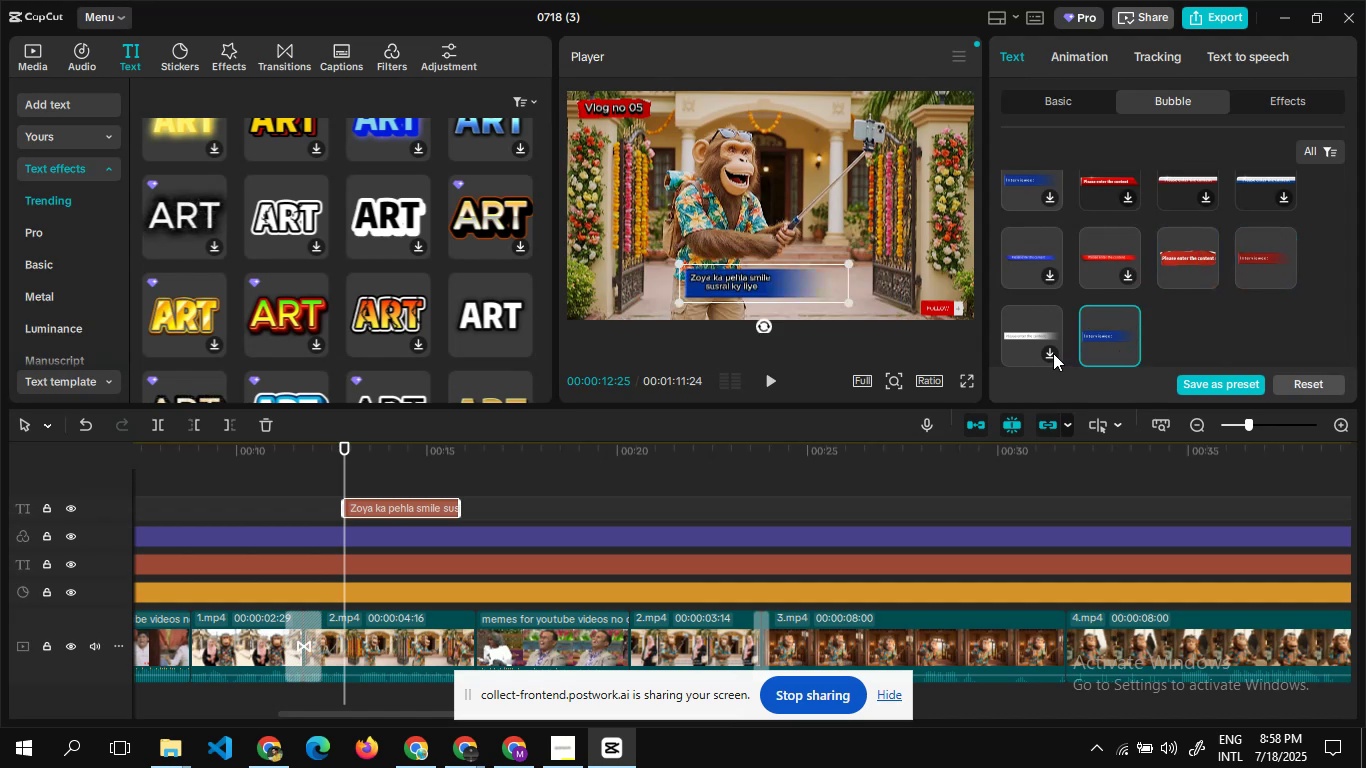 
left_click([1053, 353])
 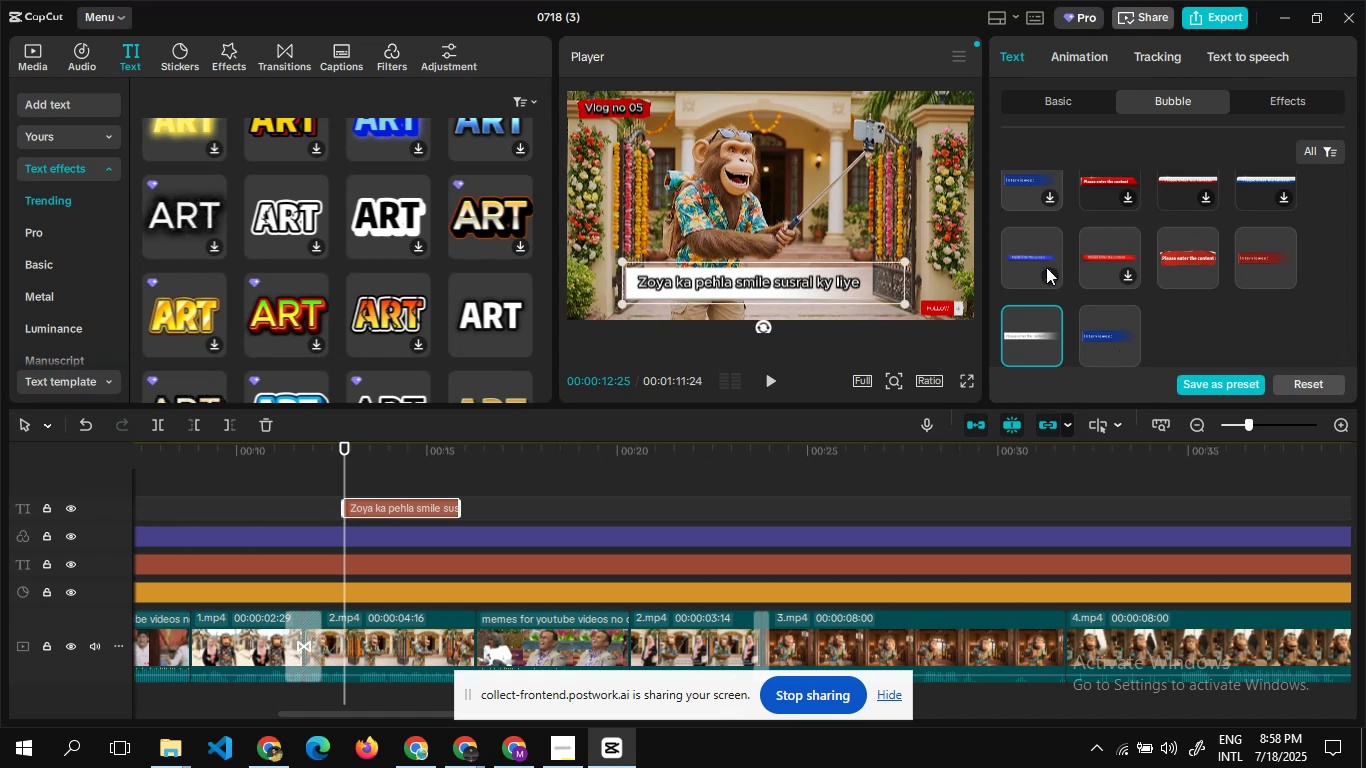 
left_click([1047, 277])
 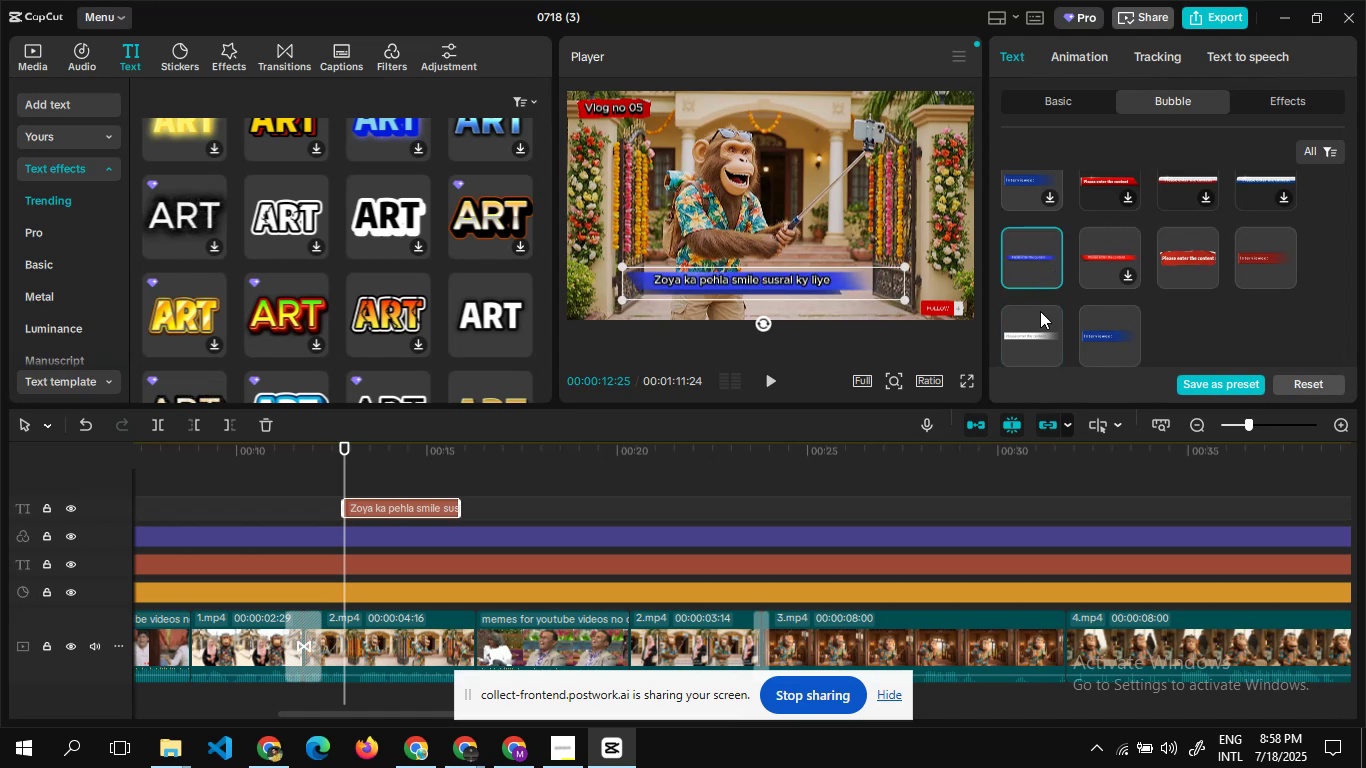 
left_click([1040, 340])
 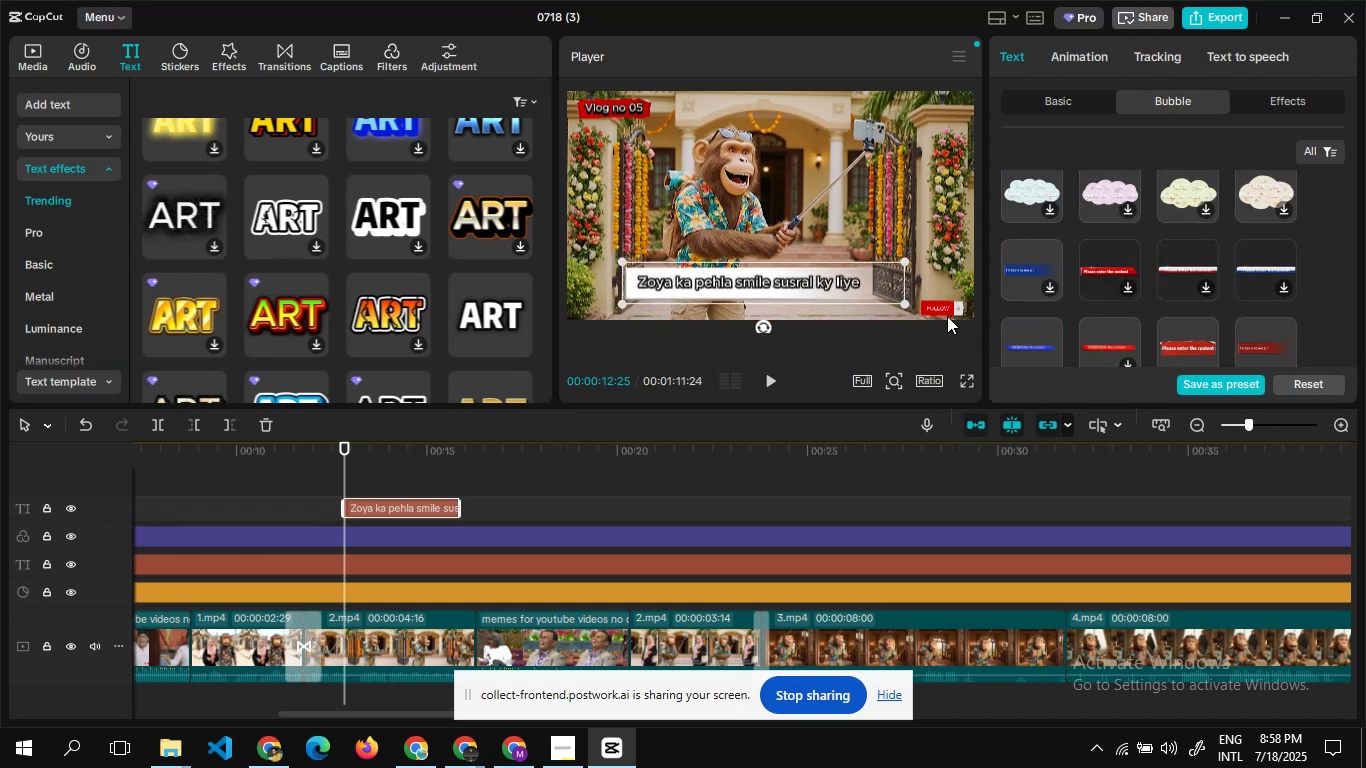 
wait(5.29)
 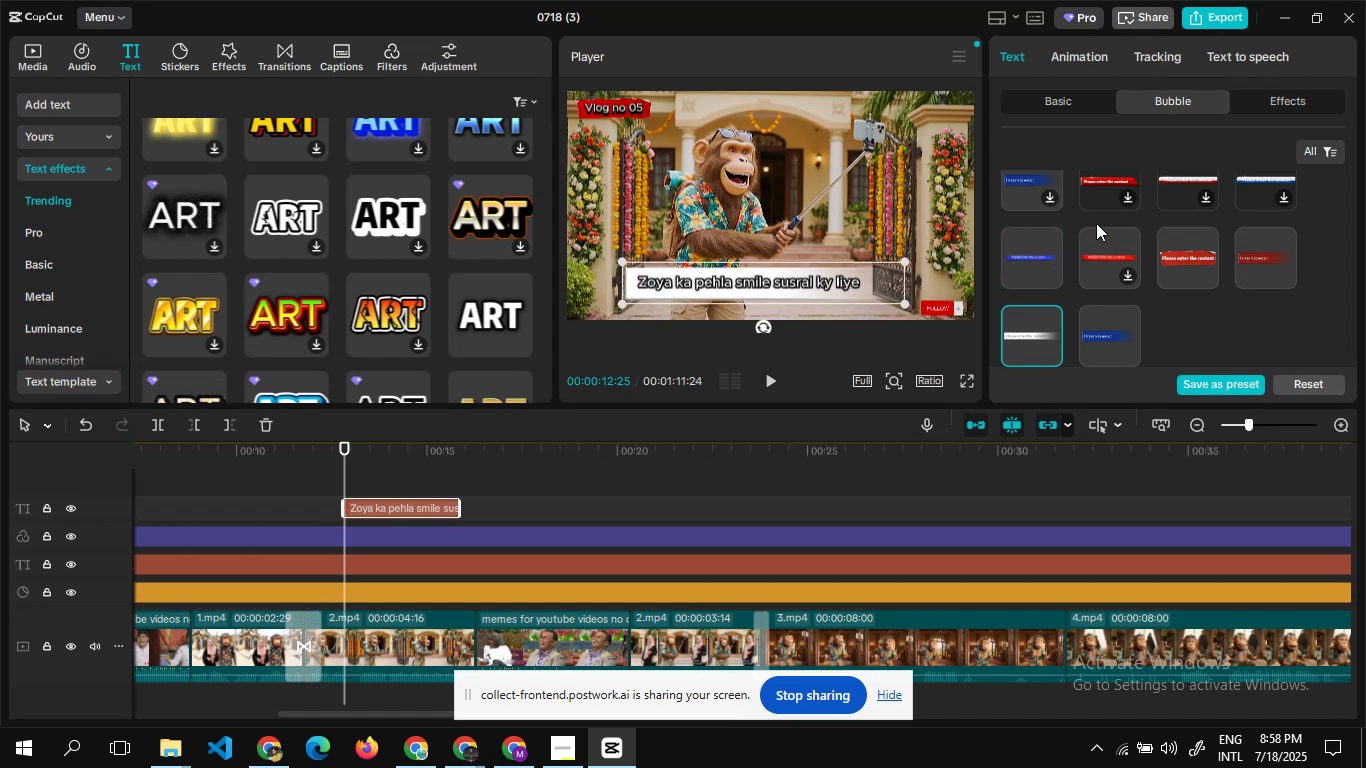 
left_click([1204, 290])
 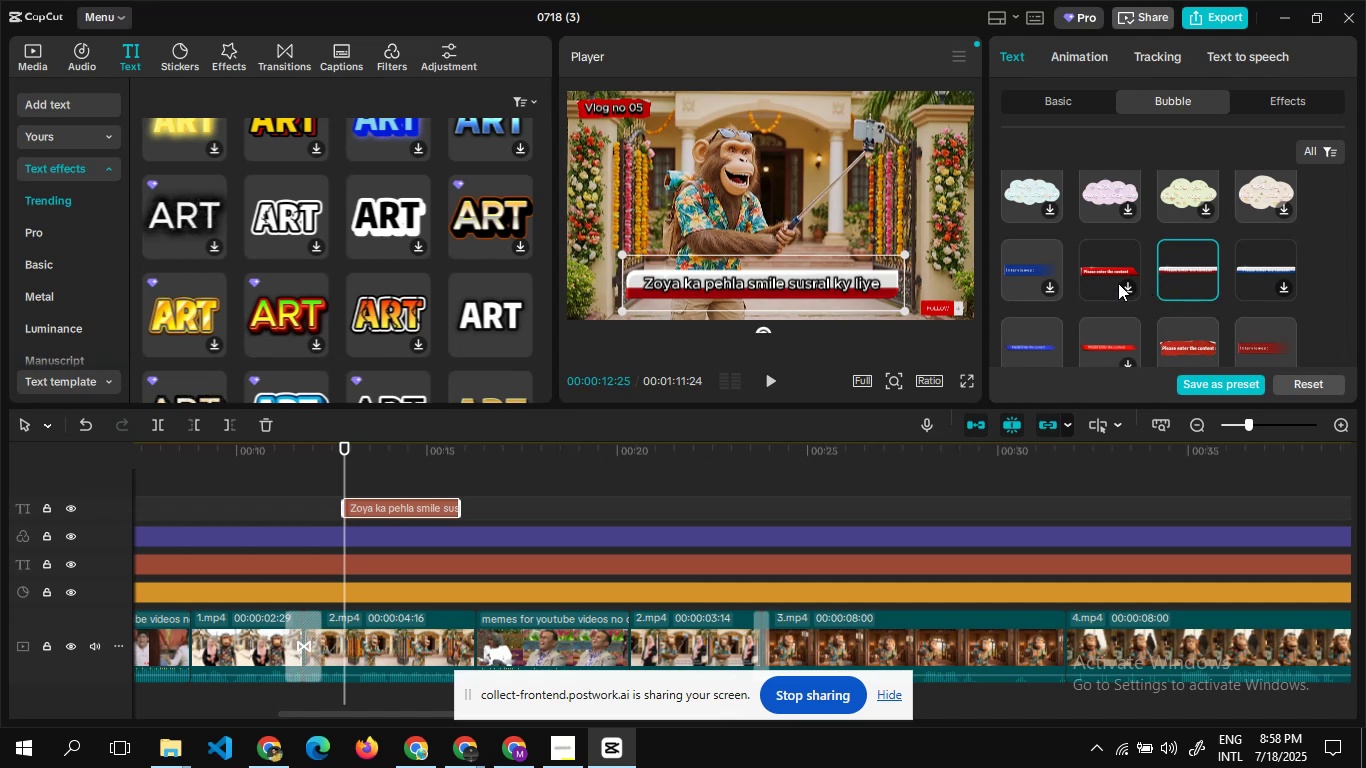 
left_click([1123, 285])
 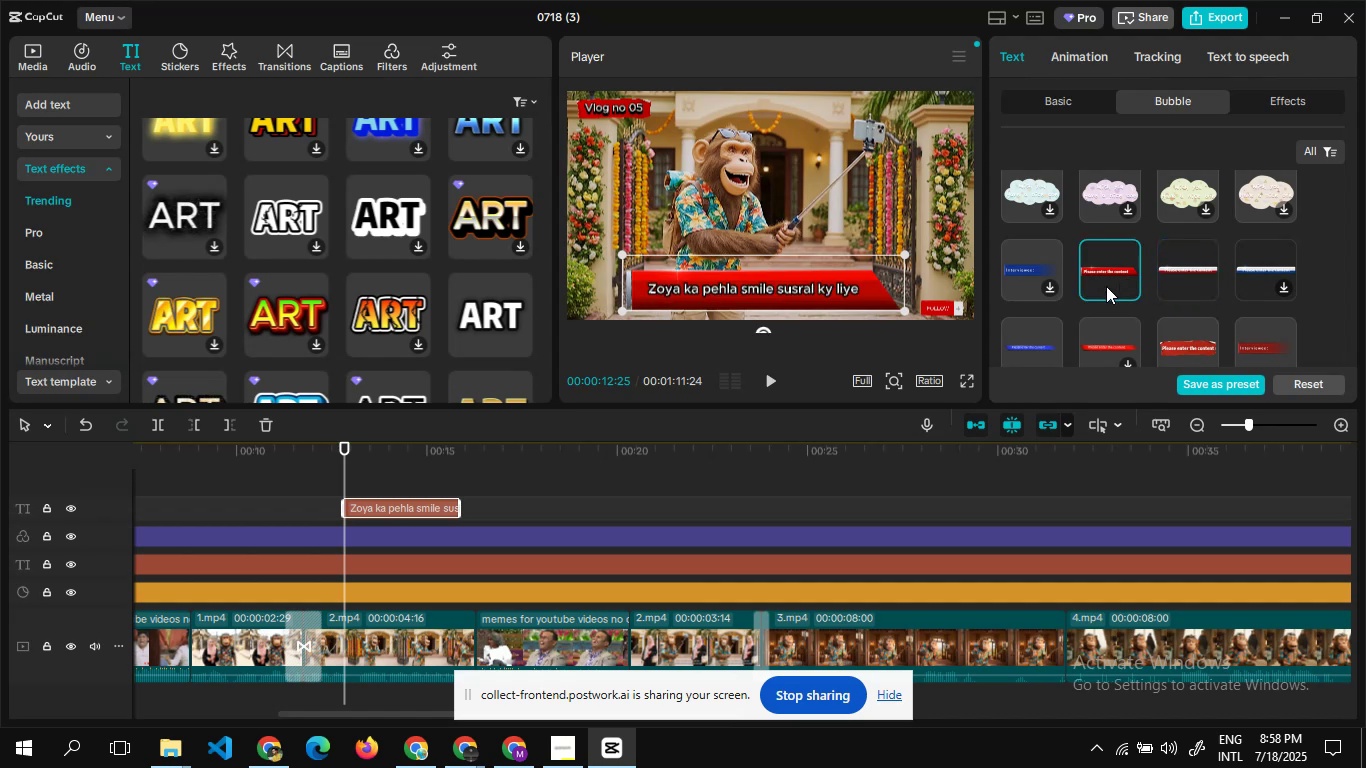 
wait(7.91)
 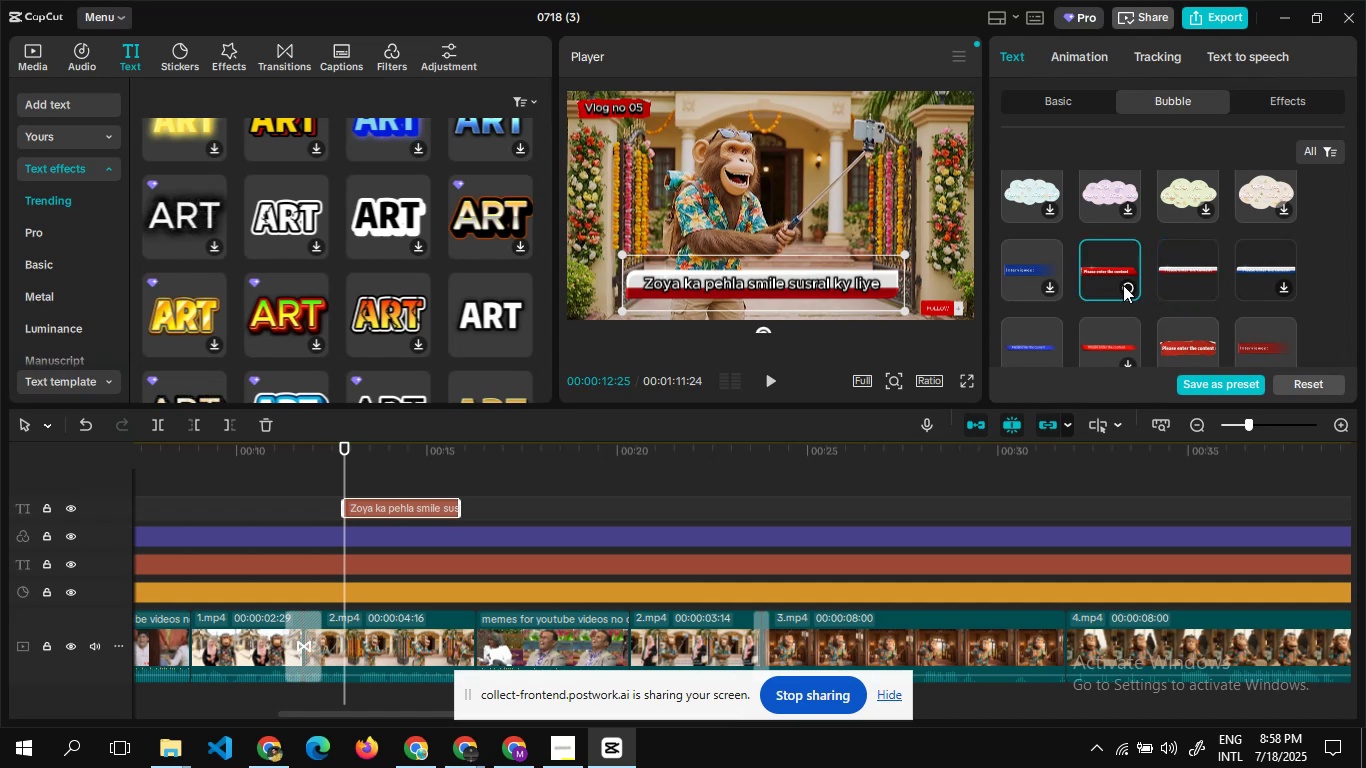 
left_click([1066, 55])
 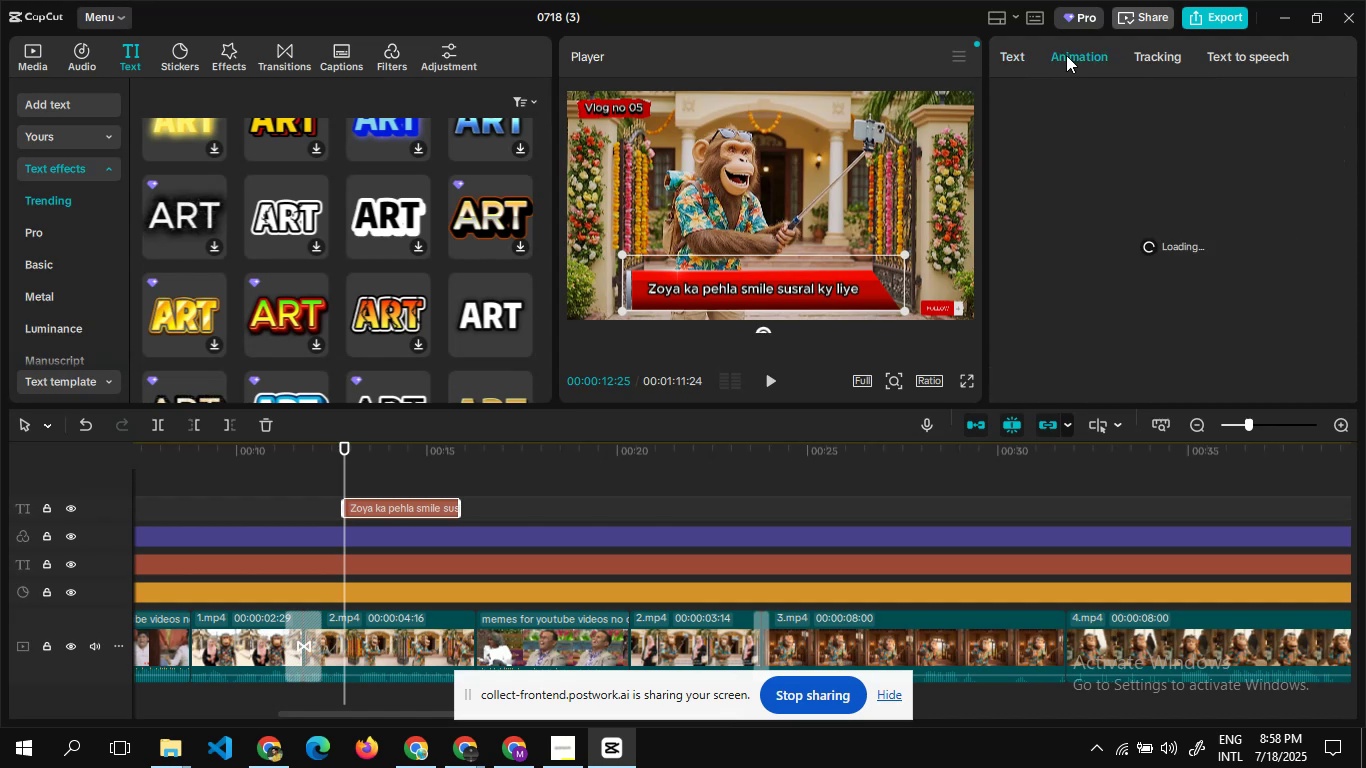 
mouse_move([1046, 174])
 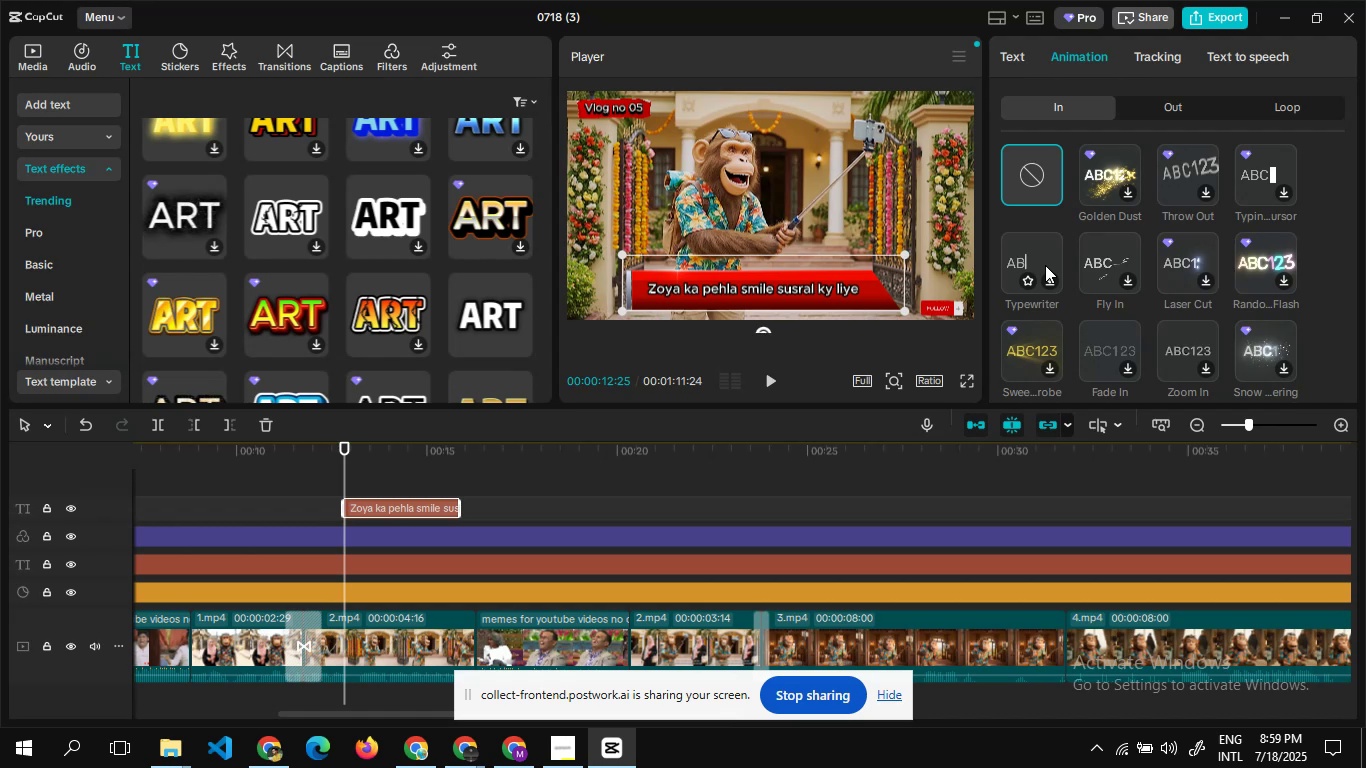 
wait(10.96)
 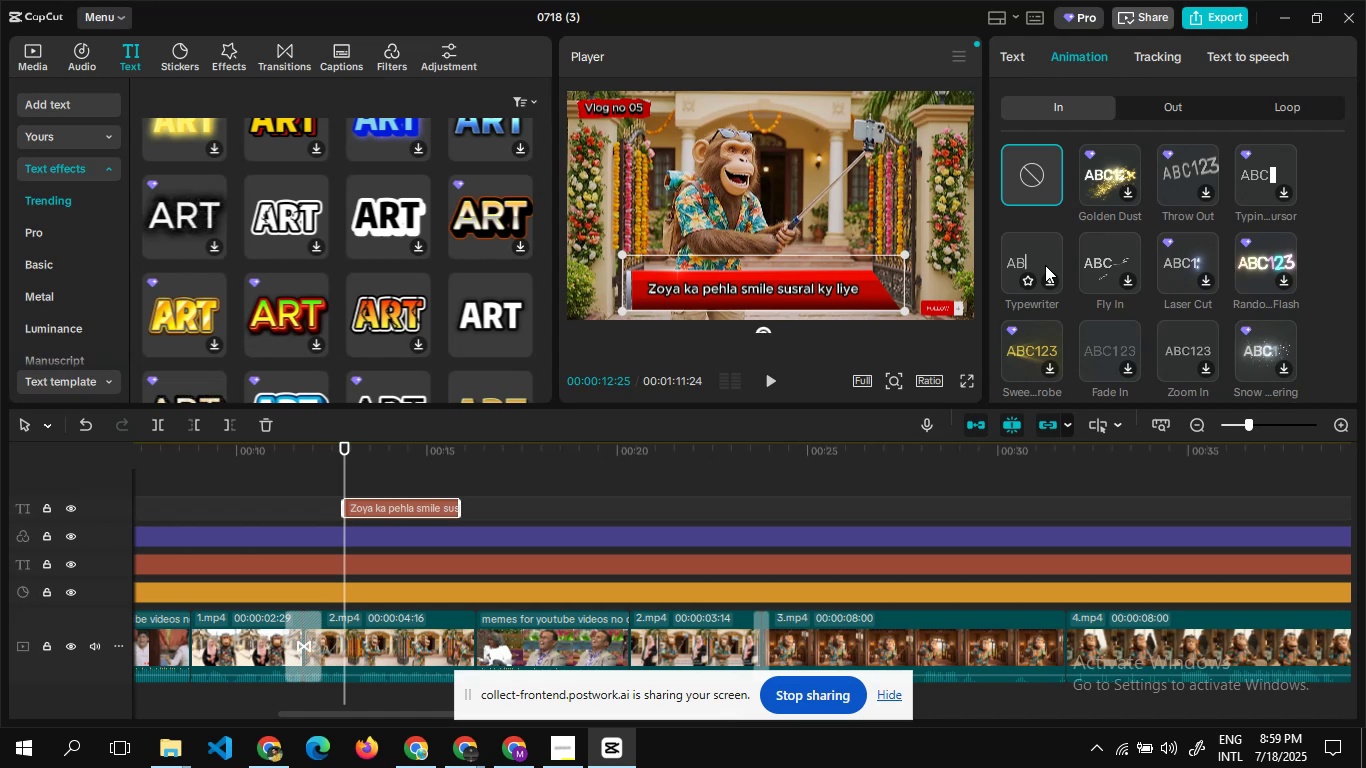 
left_click([1051, 368])
 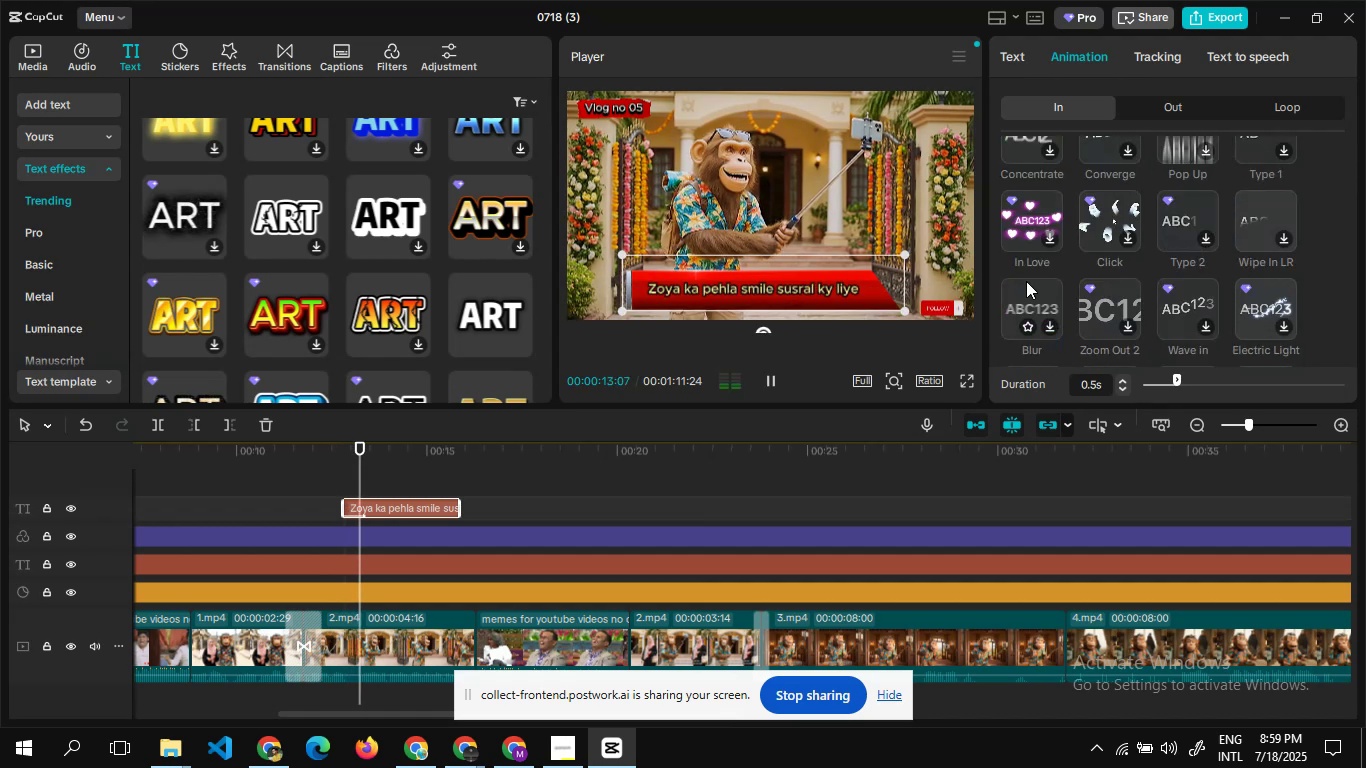 
wait(12.22)
 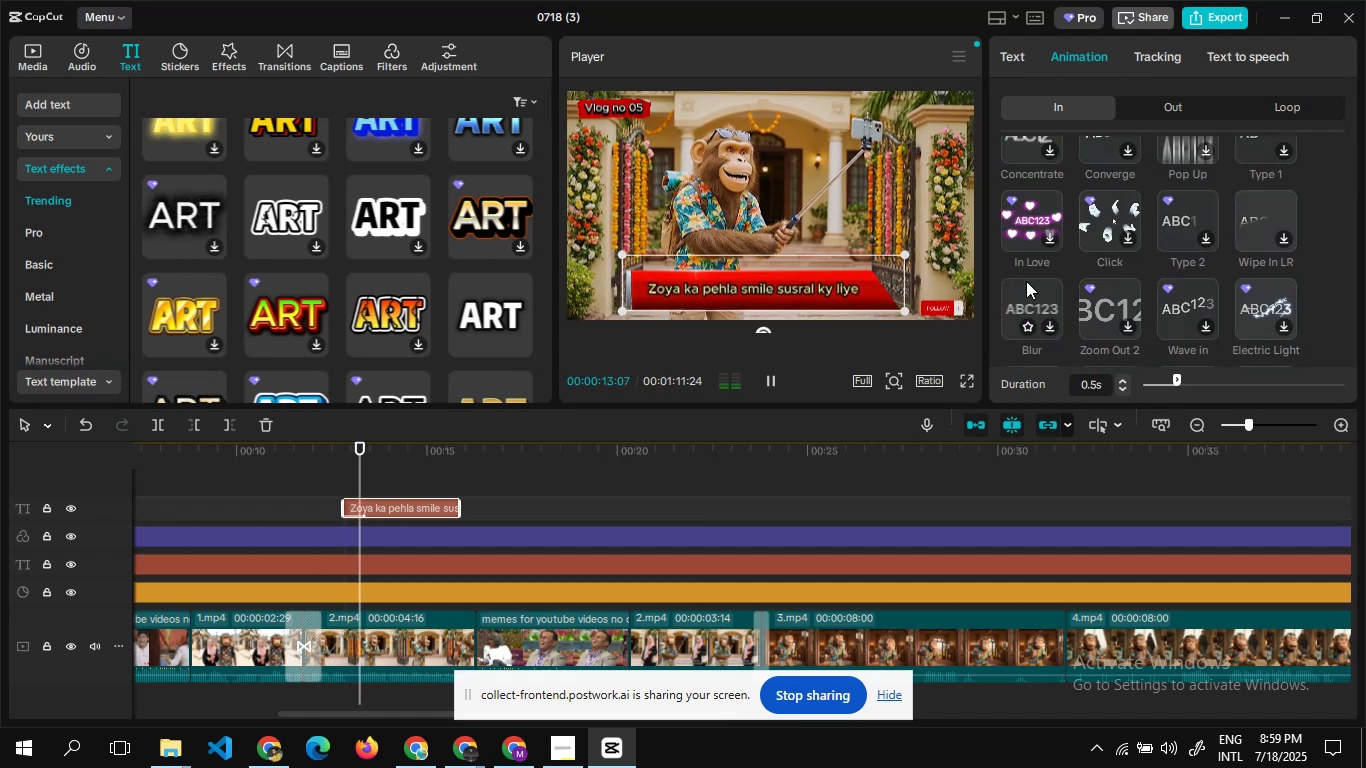 
left_click([1125, 192])
 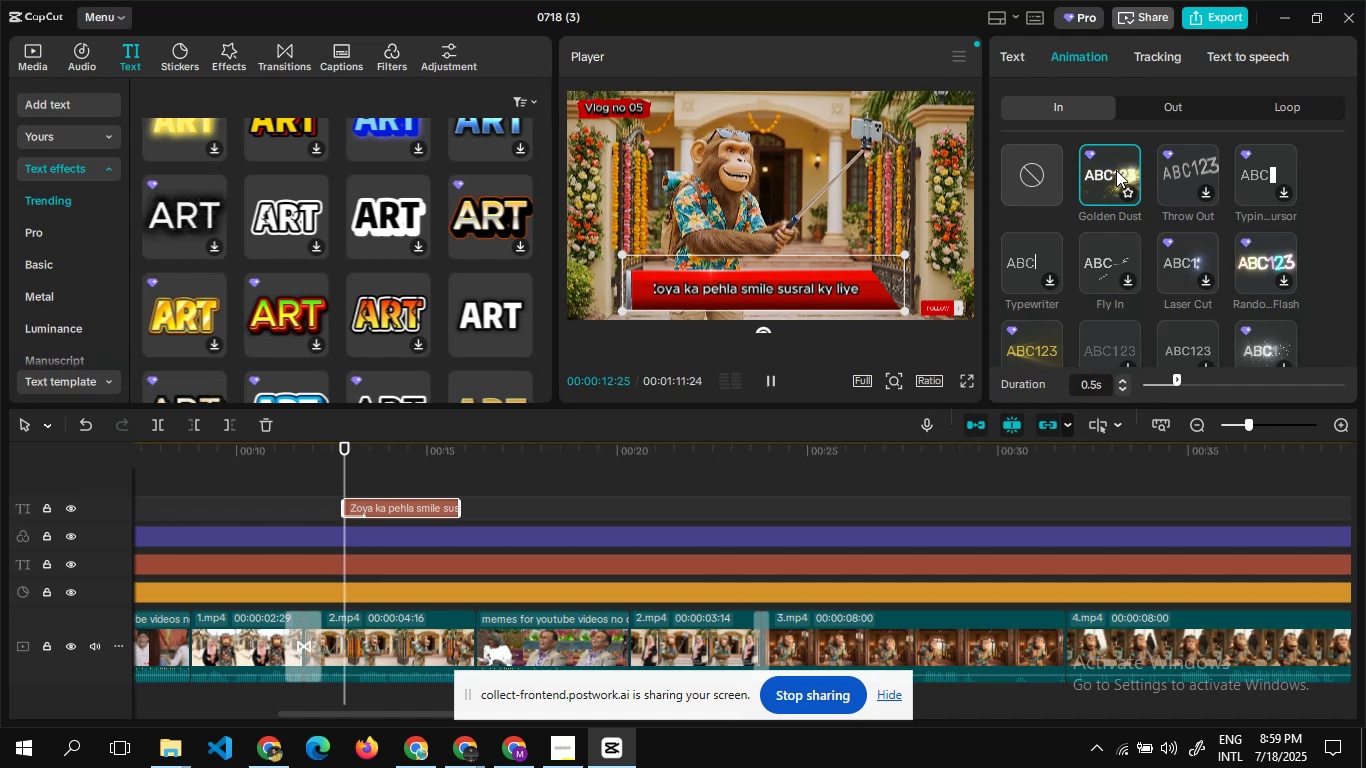 
wait(17.71)
 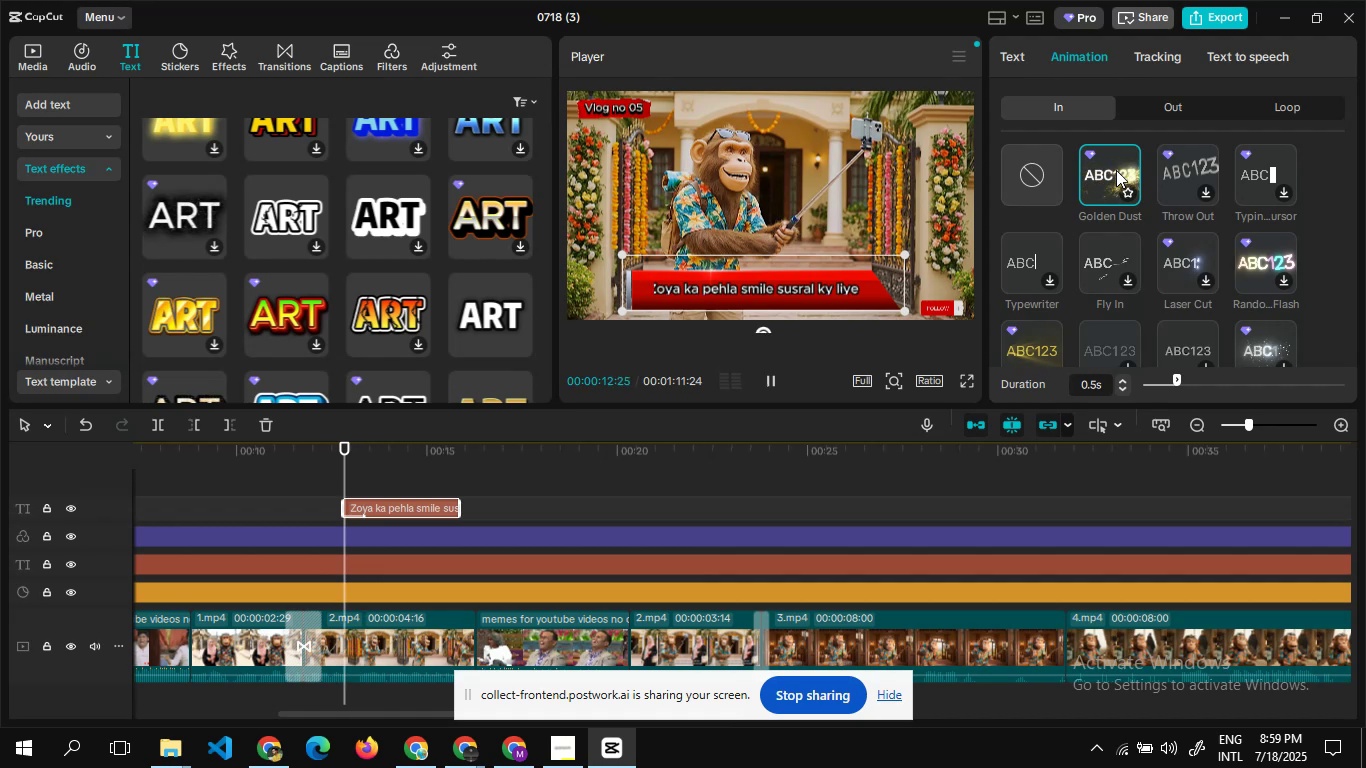 
left_click([1092, 182])
 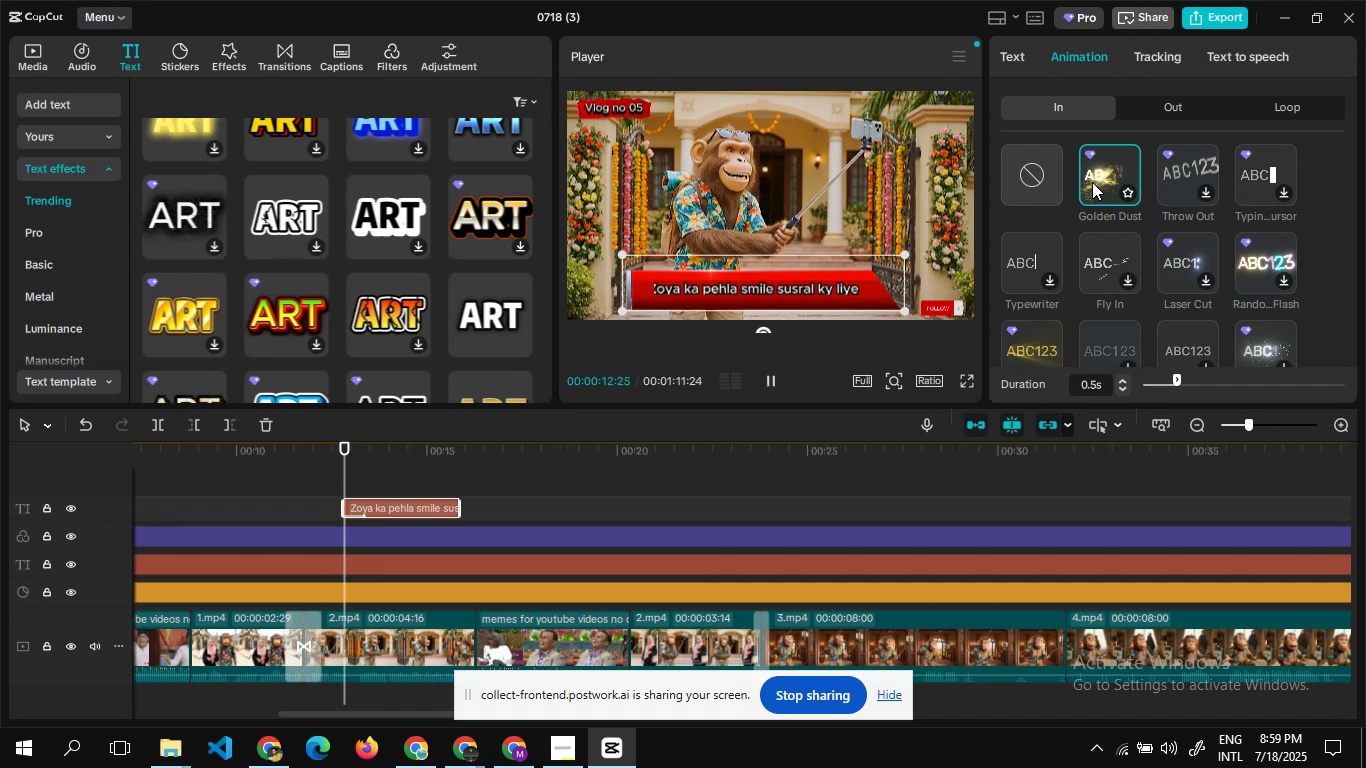 
left_click([1106, 174])
 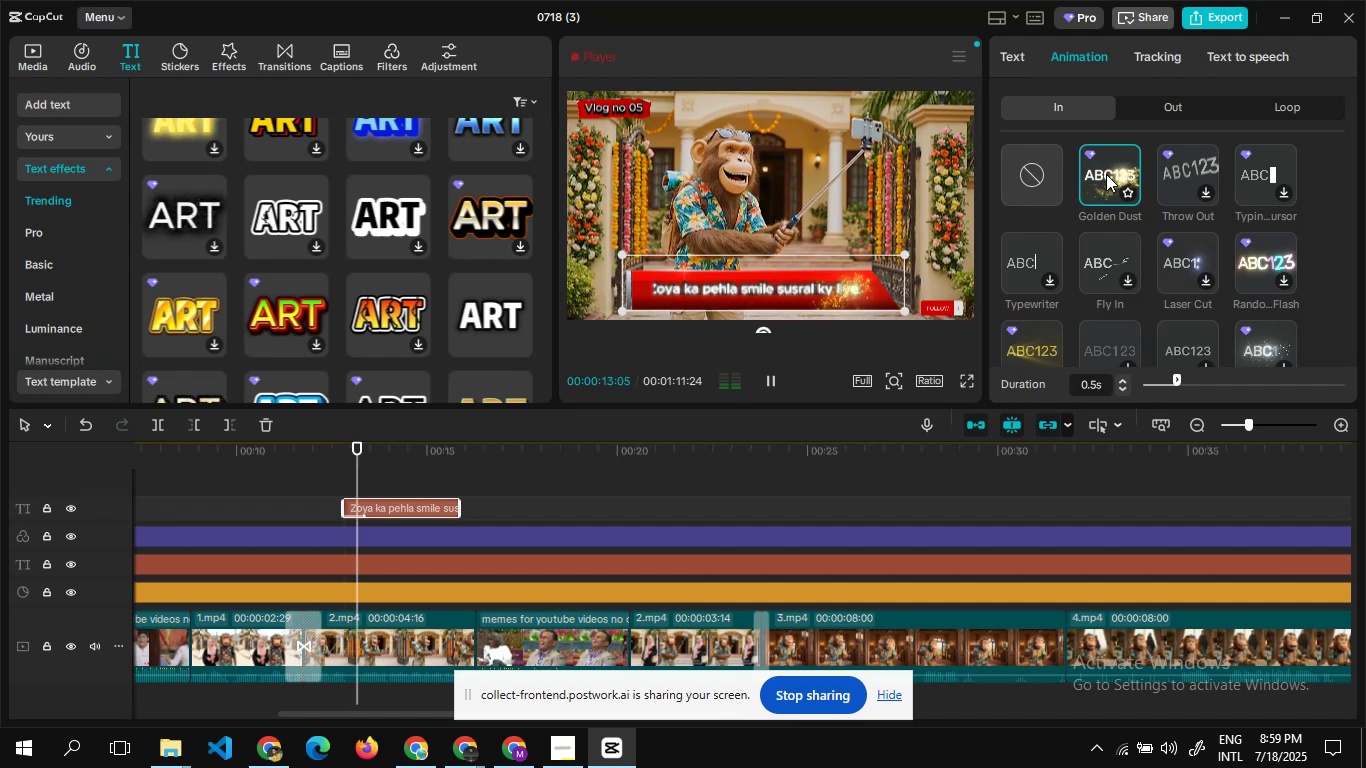 
wait(8.34)
 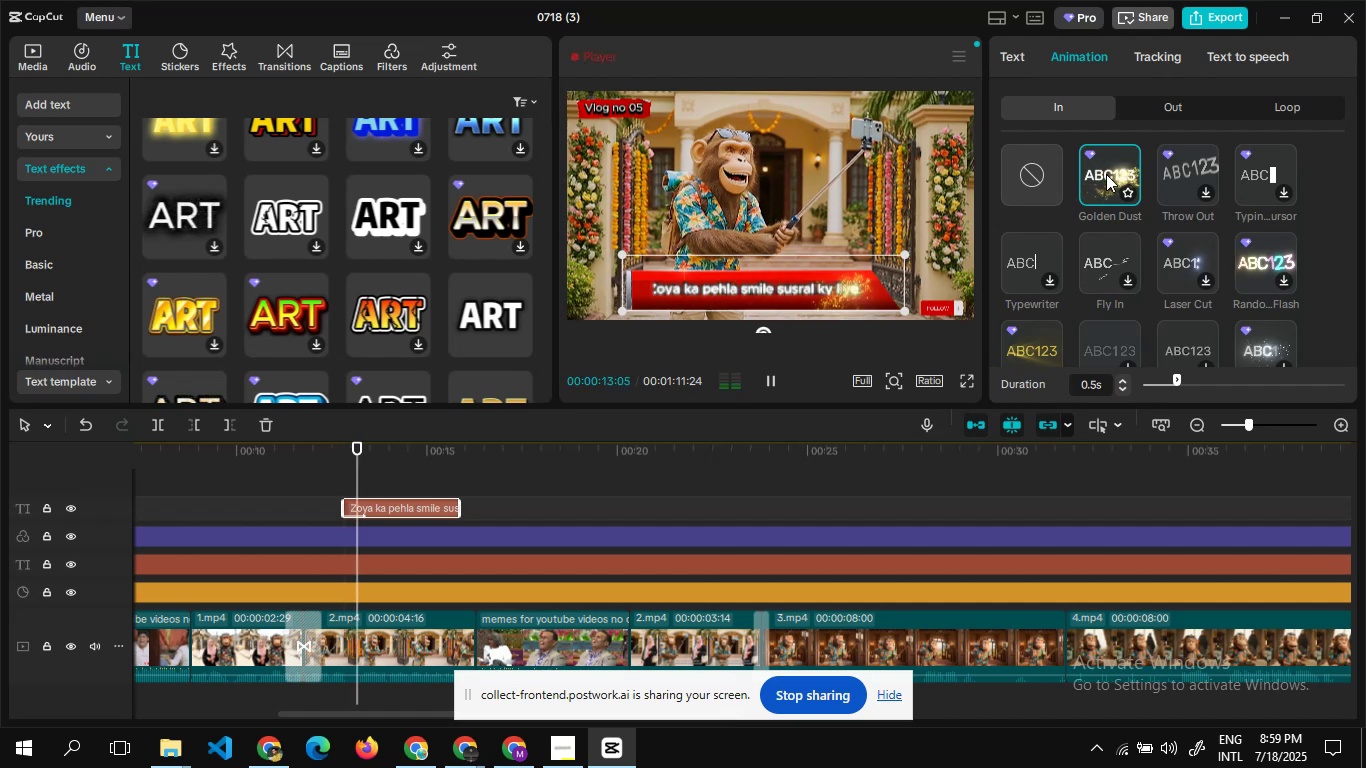 
left_click([1127, 278])
 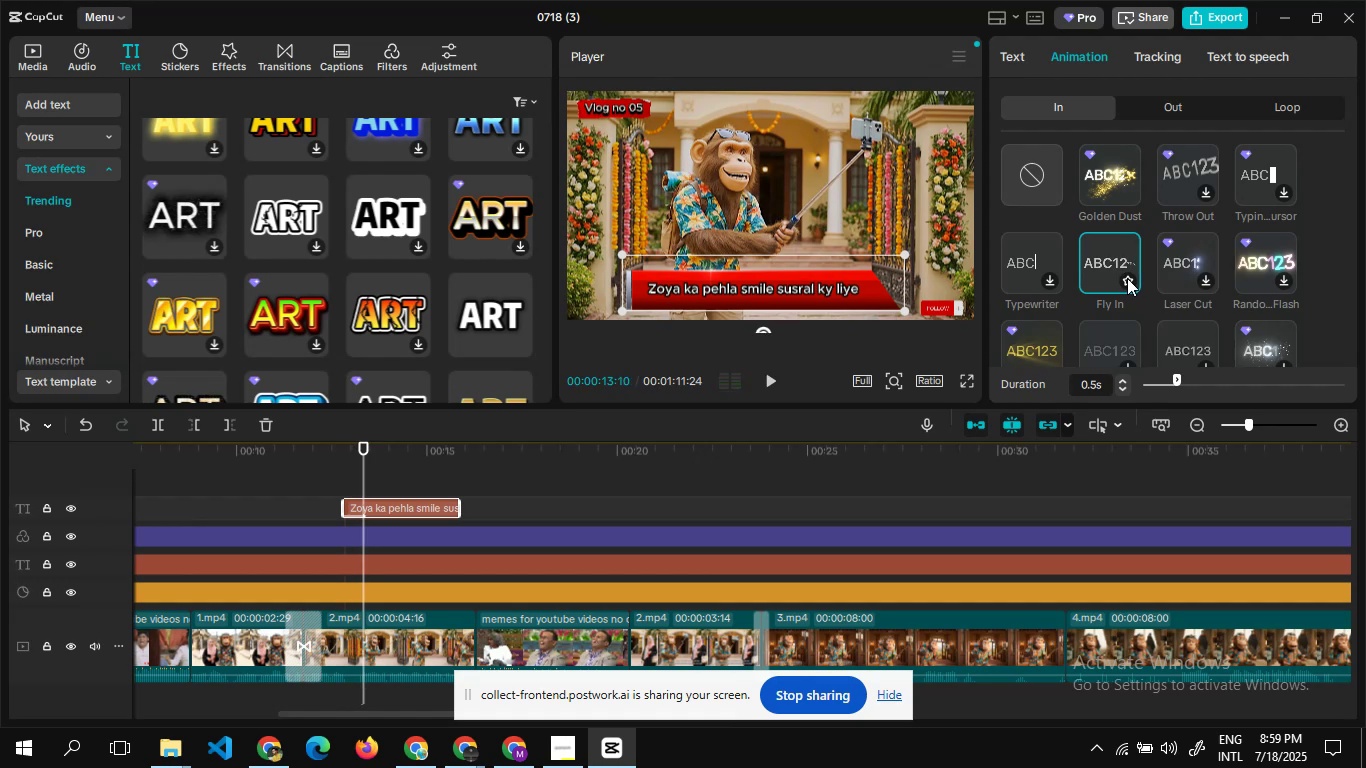 
wait(5.54)
 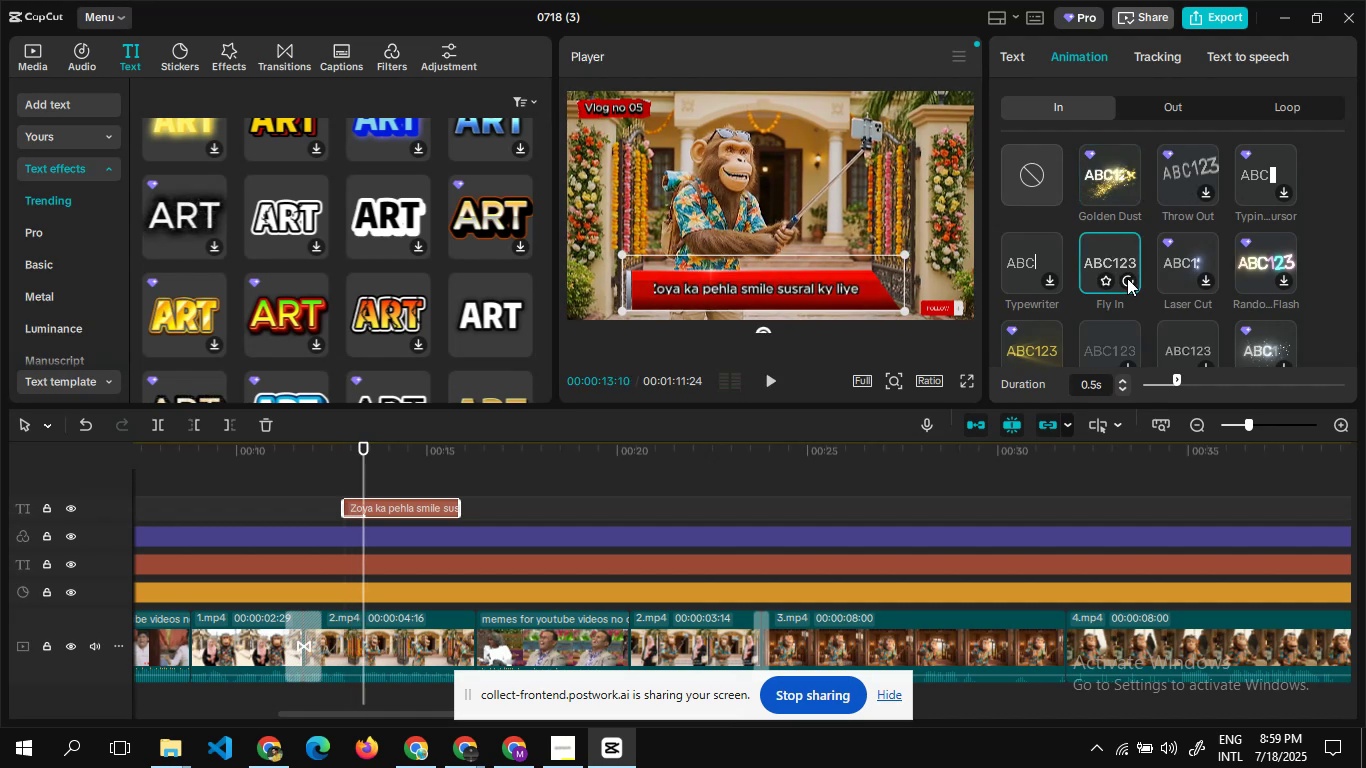 
left_click([829, 218])
 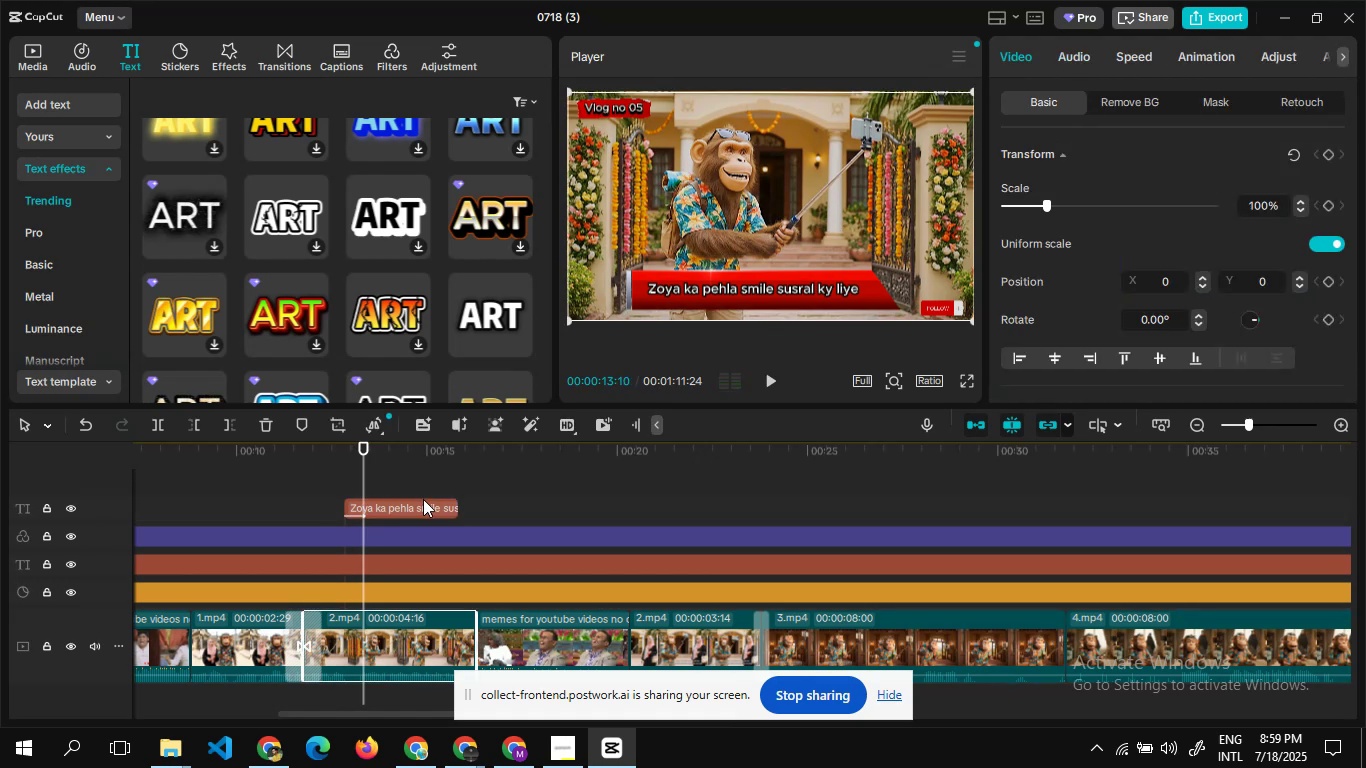 
left_click([423, 505])
 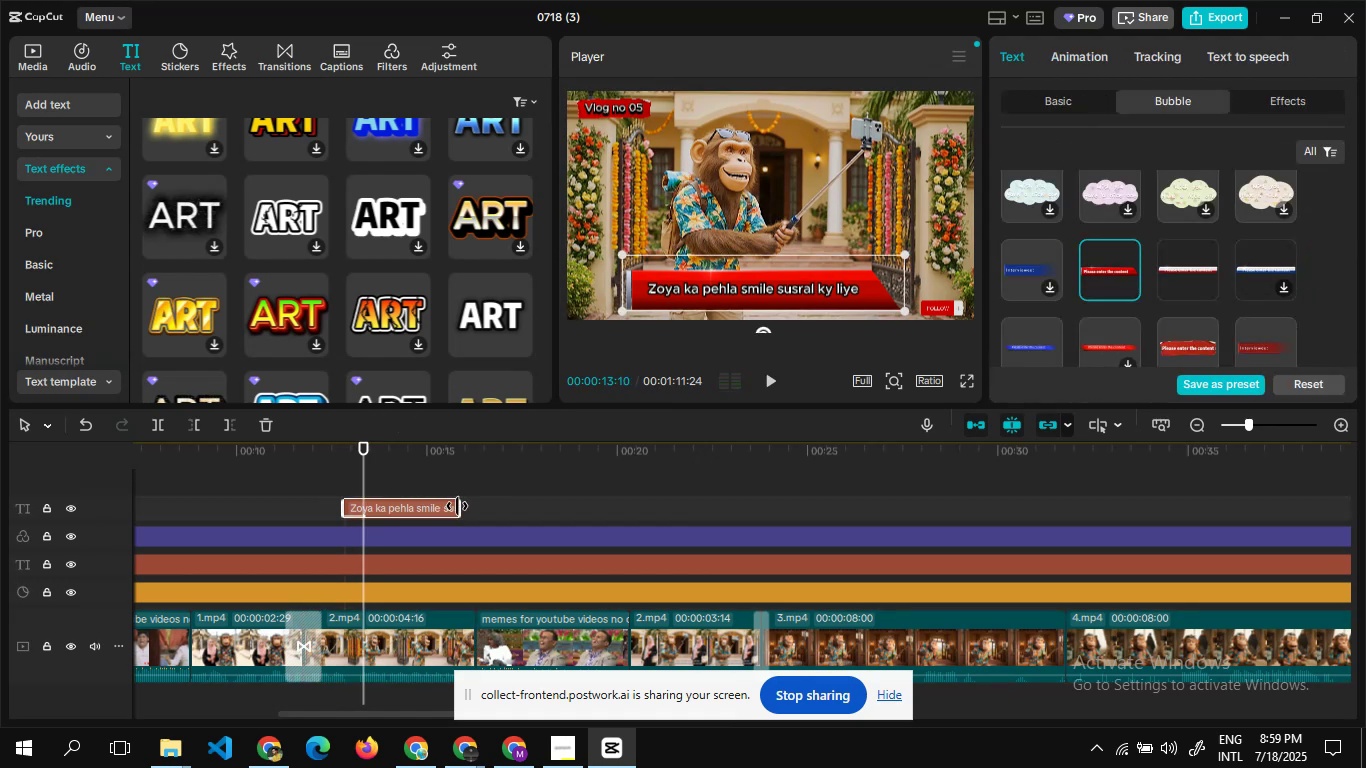 
left_click([484, 482])
 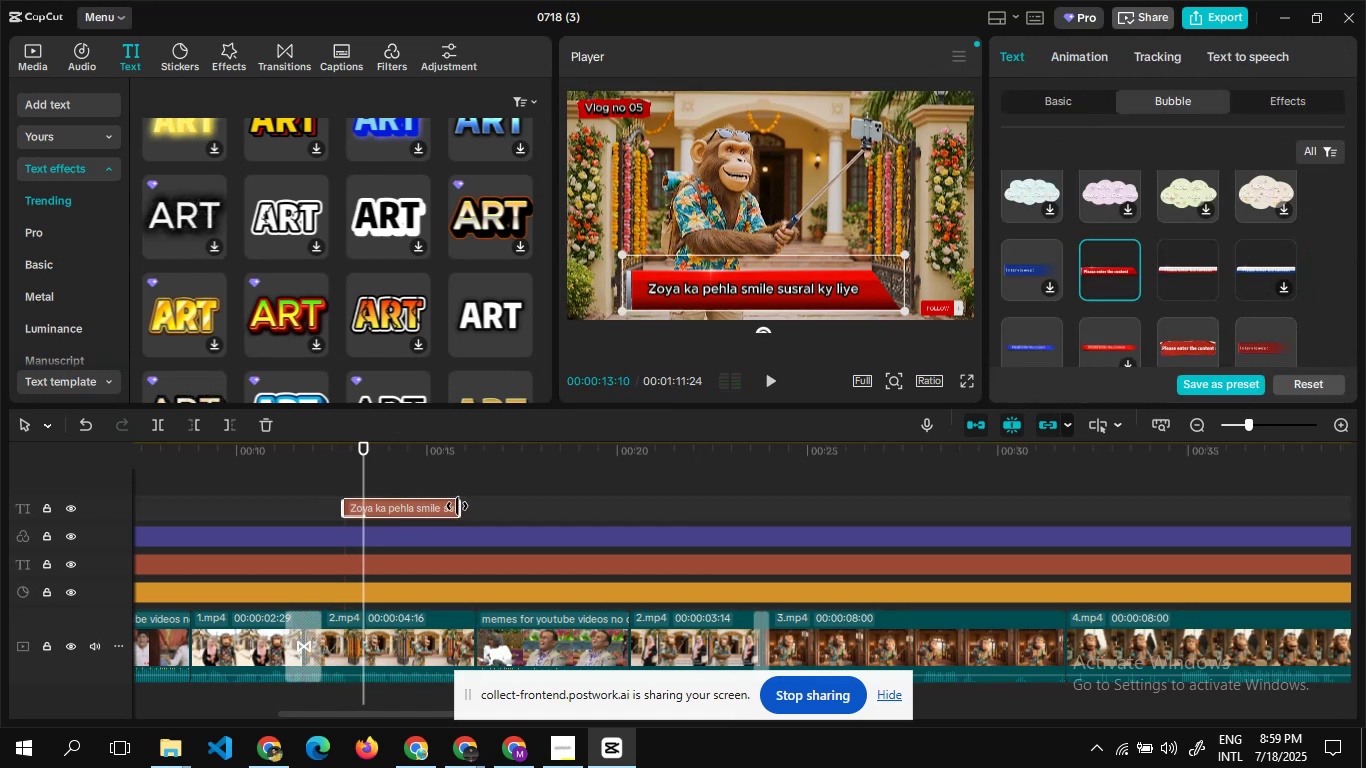 
left_click([413, 505])
 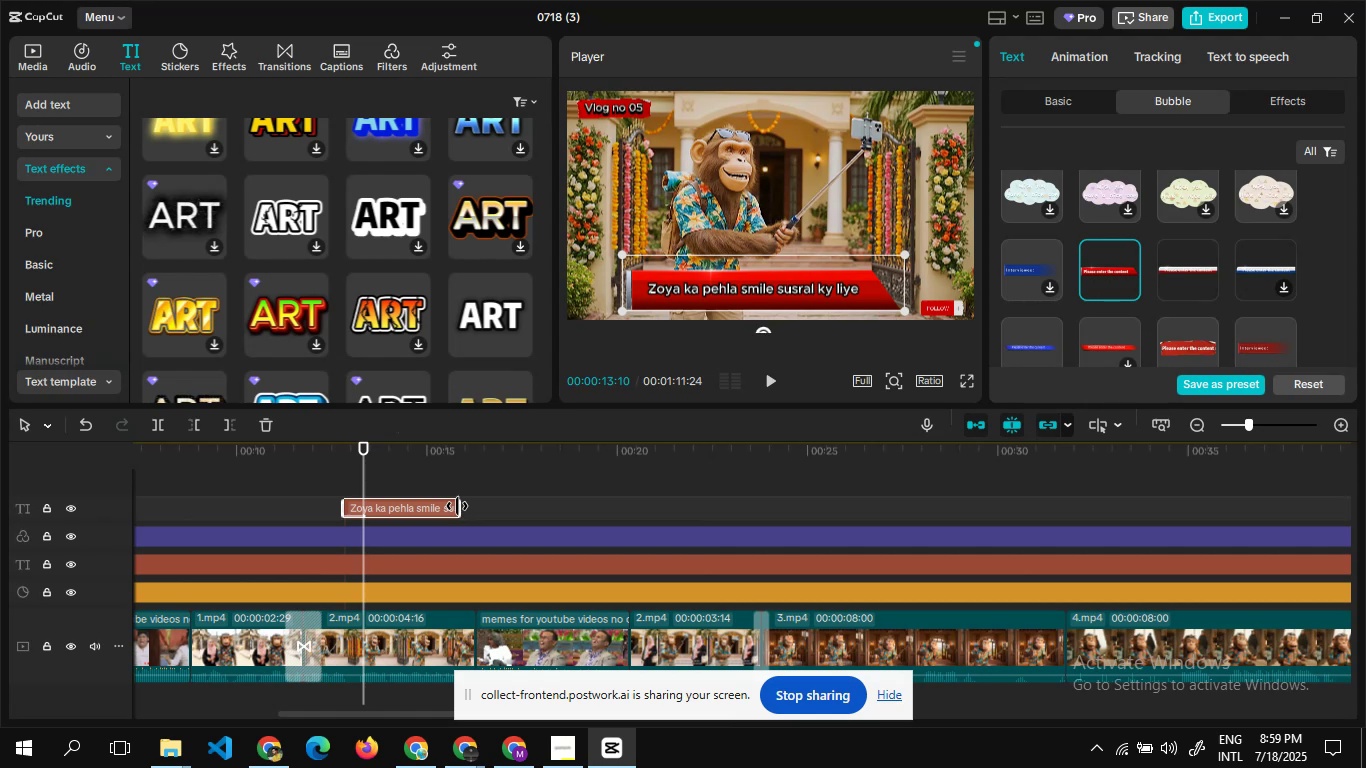 
left_click_drag(start_coordinate=[482, 441], to_coordinate=[363, 438])
 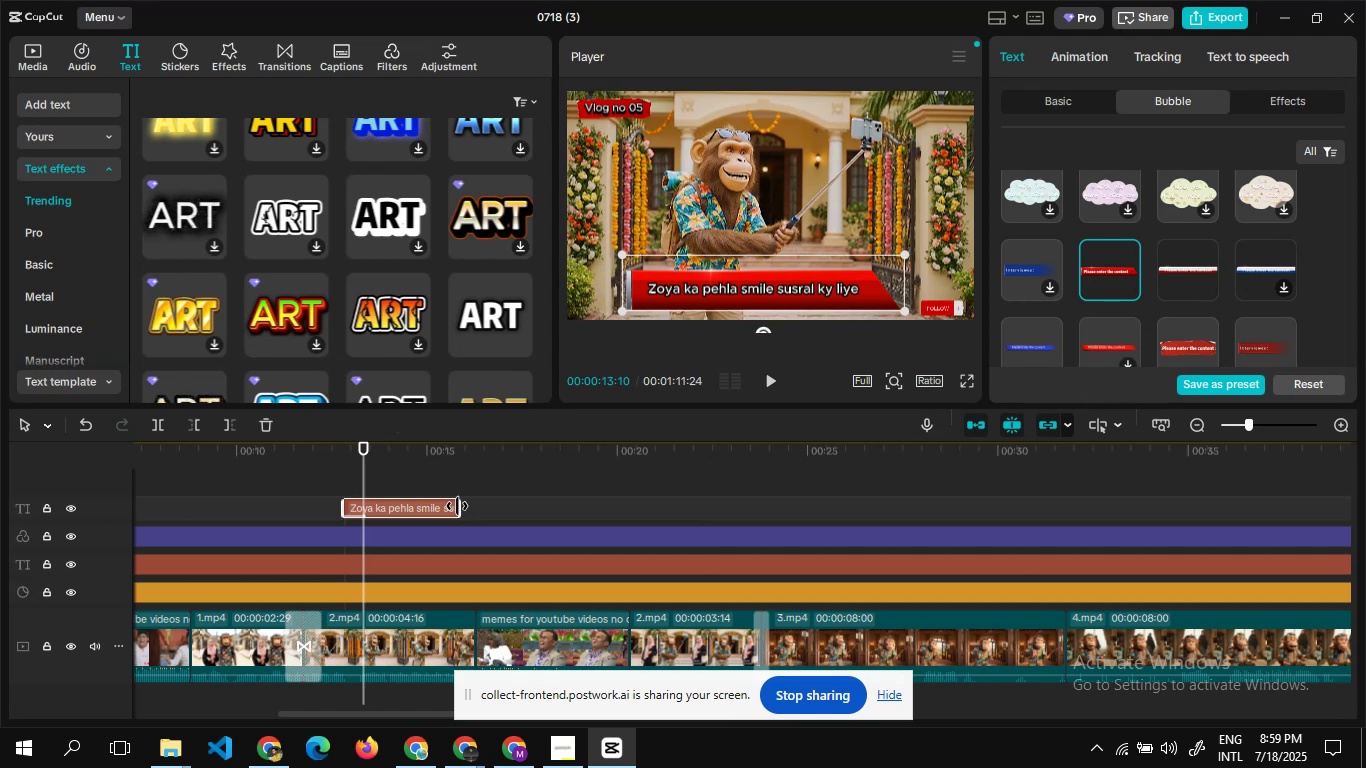 
left_click_drag(start_coordinate=[363, 448], to_coordinate=[241, 449])
 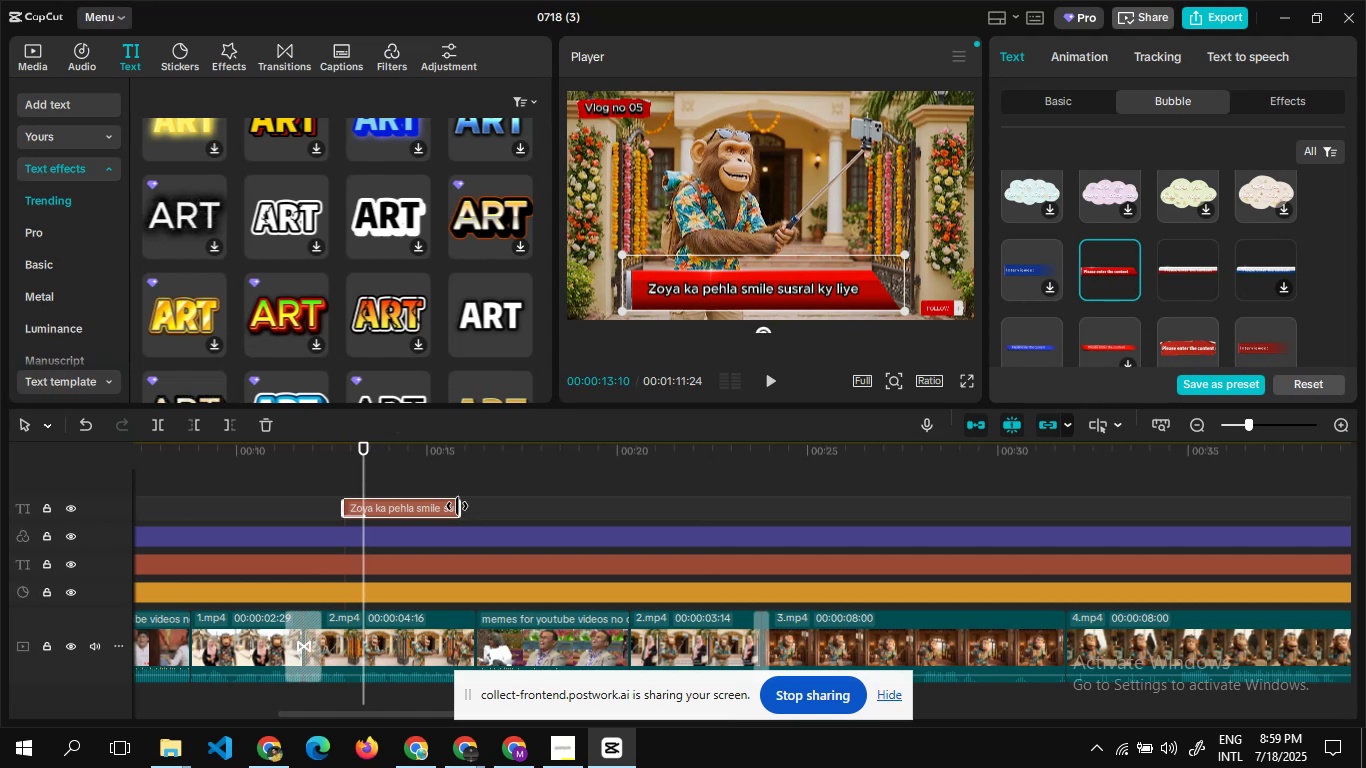 
double_click([309, 482])
 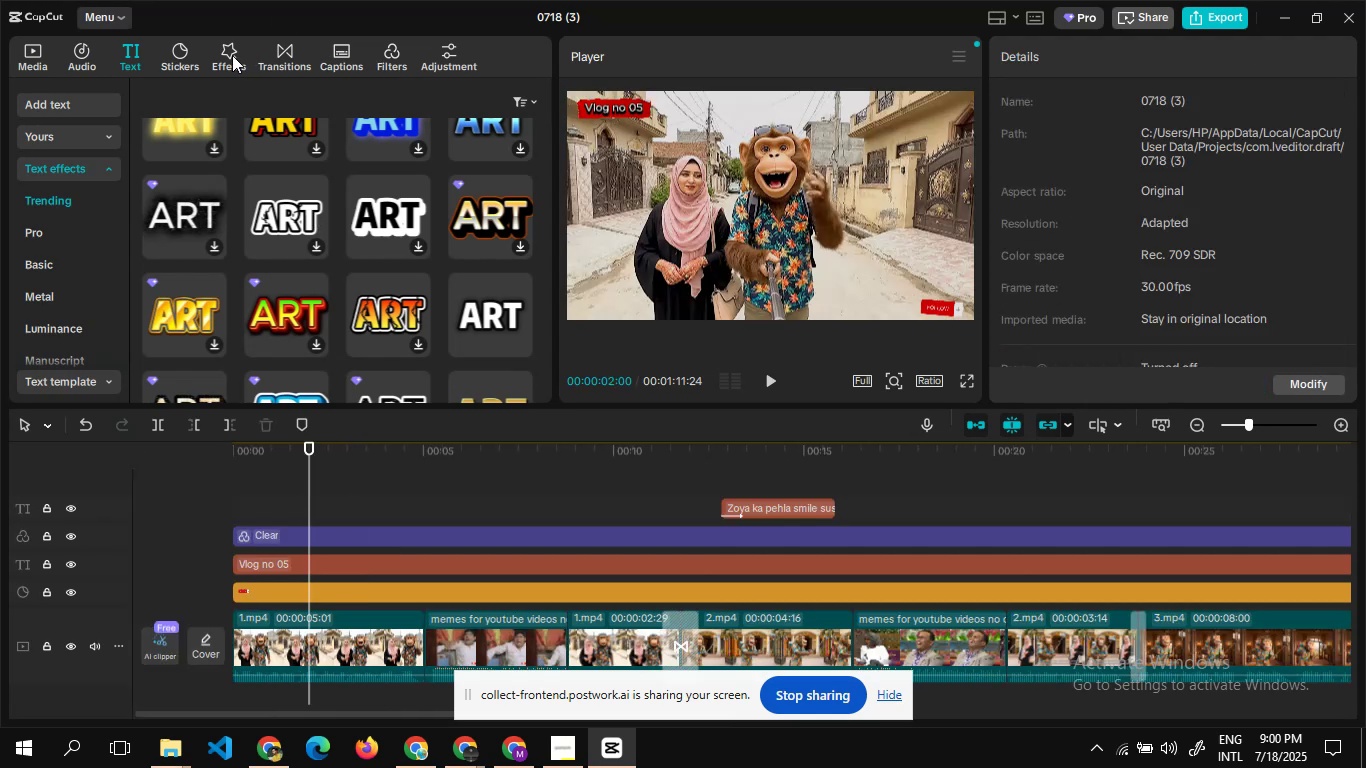 
wait(5.61)
 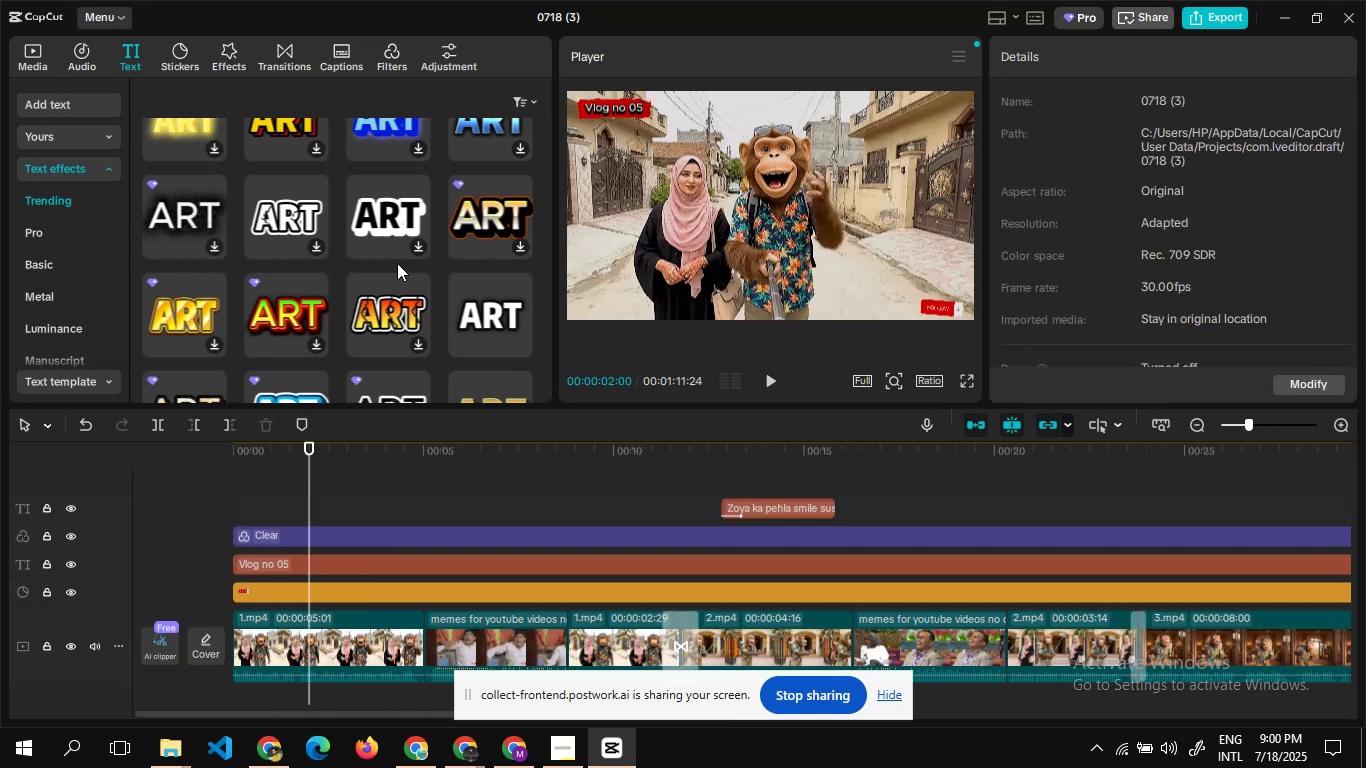 
left_click([190, 56])
 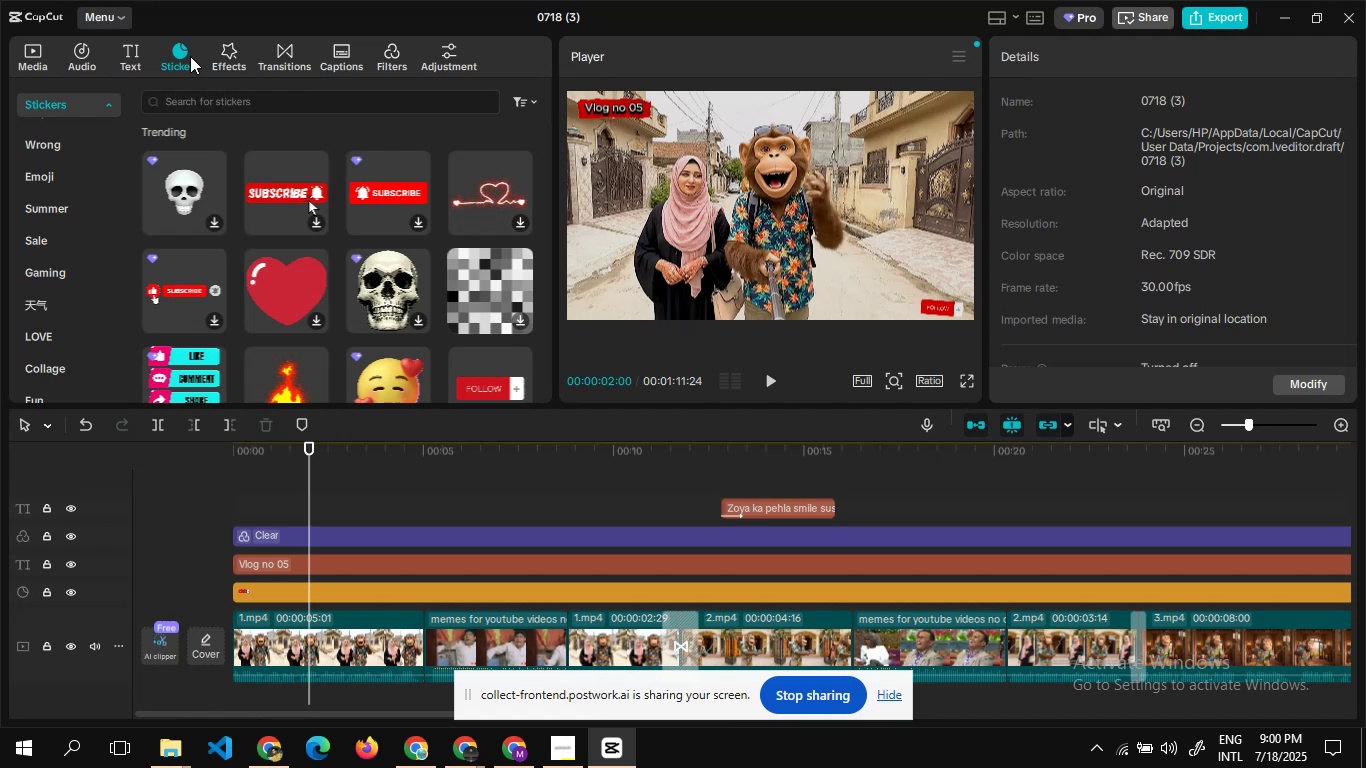 
wait(7.93)
 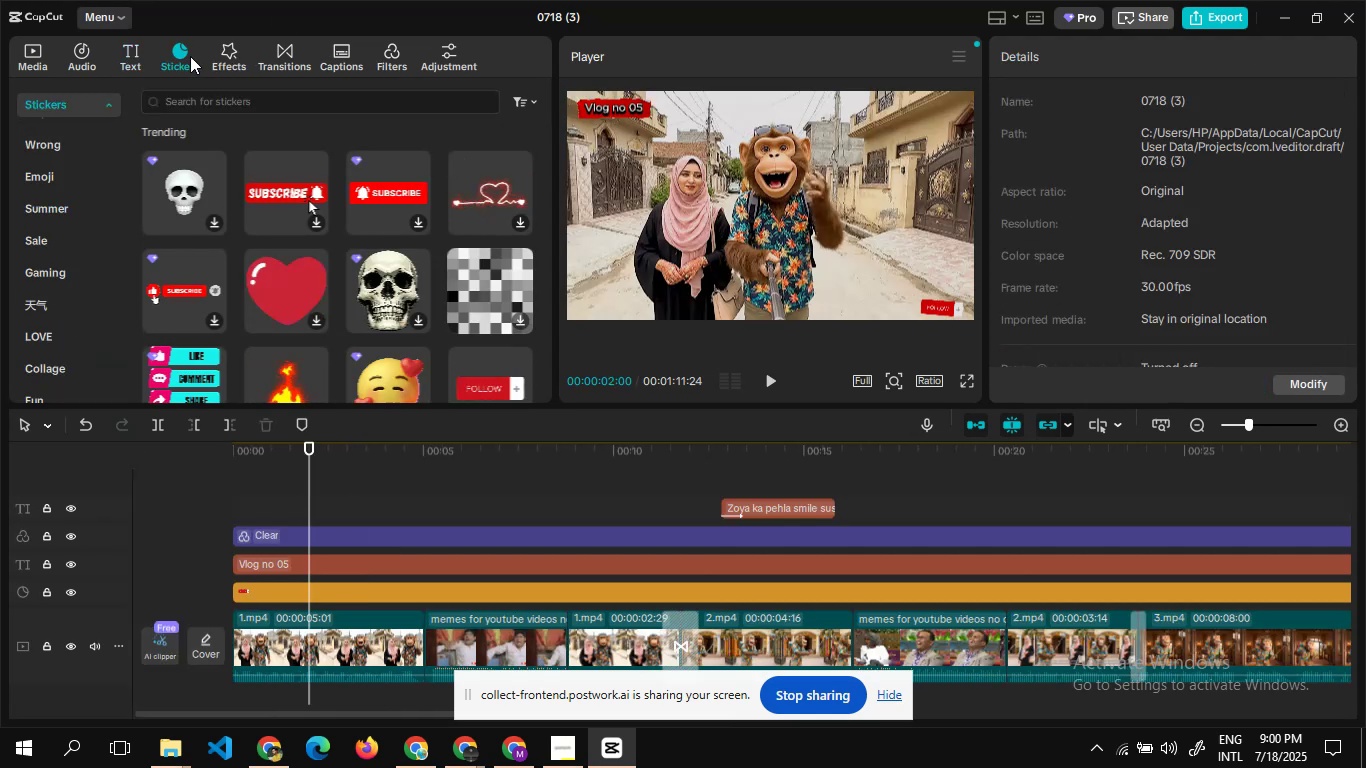 
mouse_move([340, 333])
 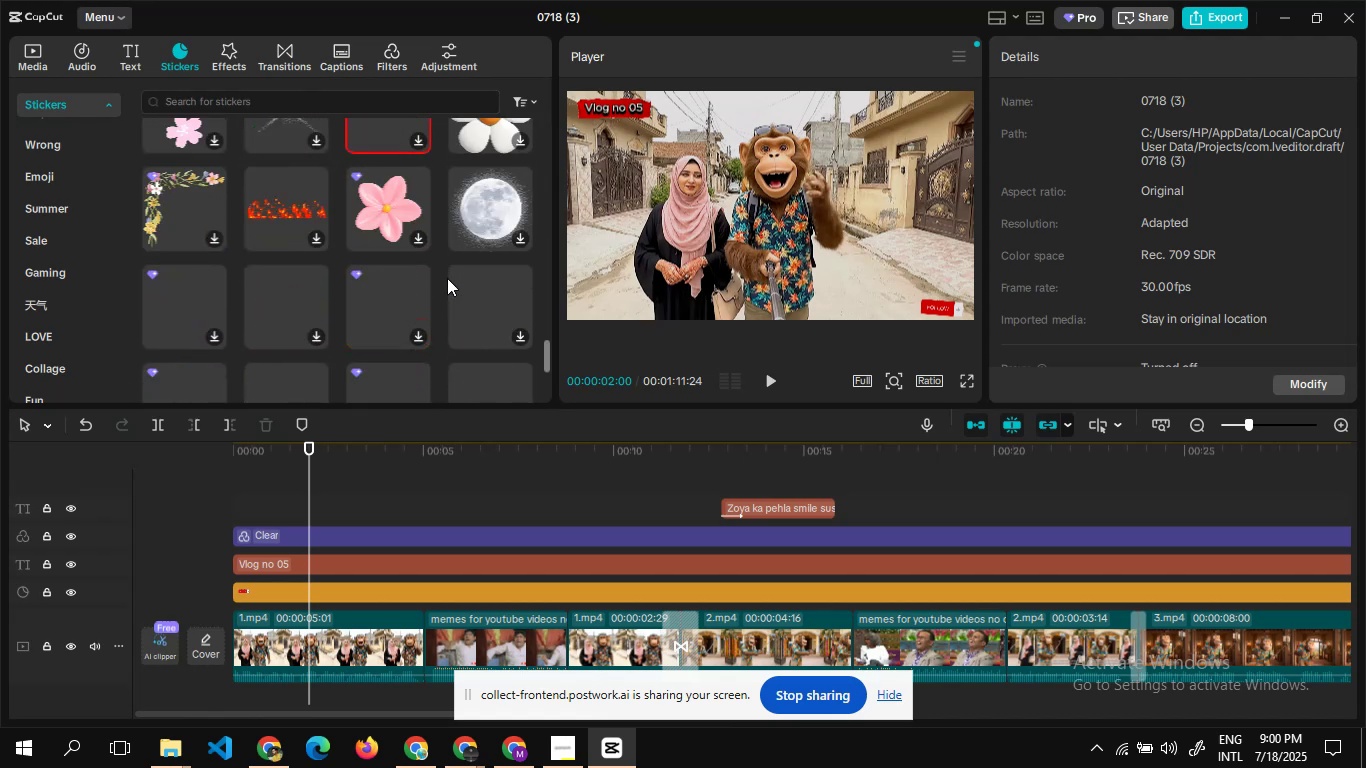 
wait(17.21)
 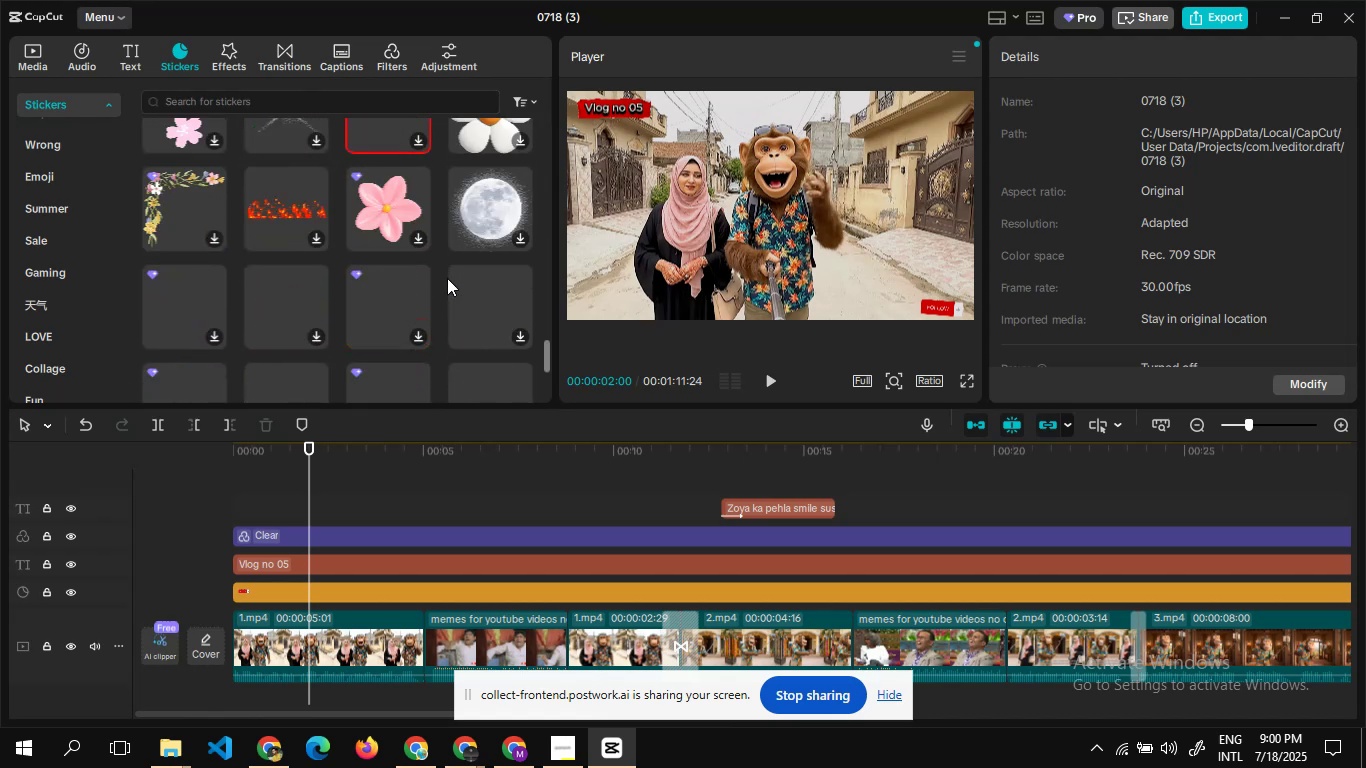 
left_click([358, 109])
 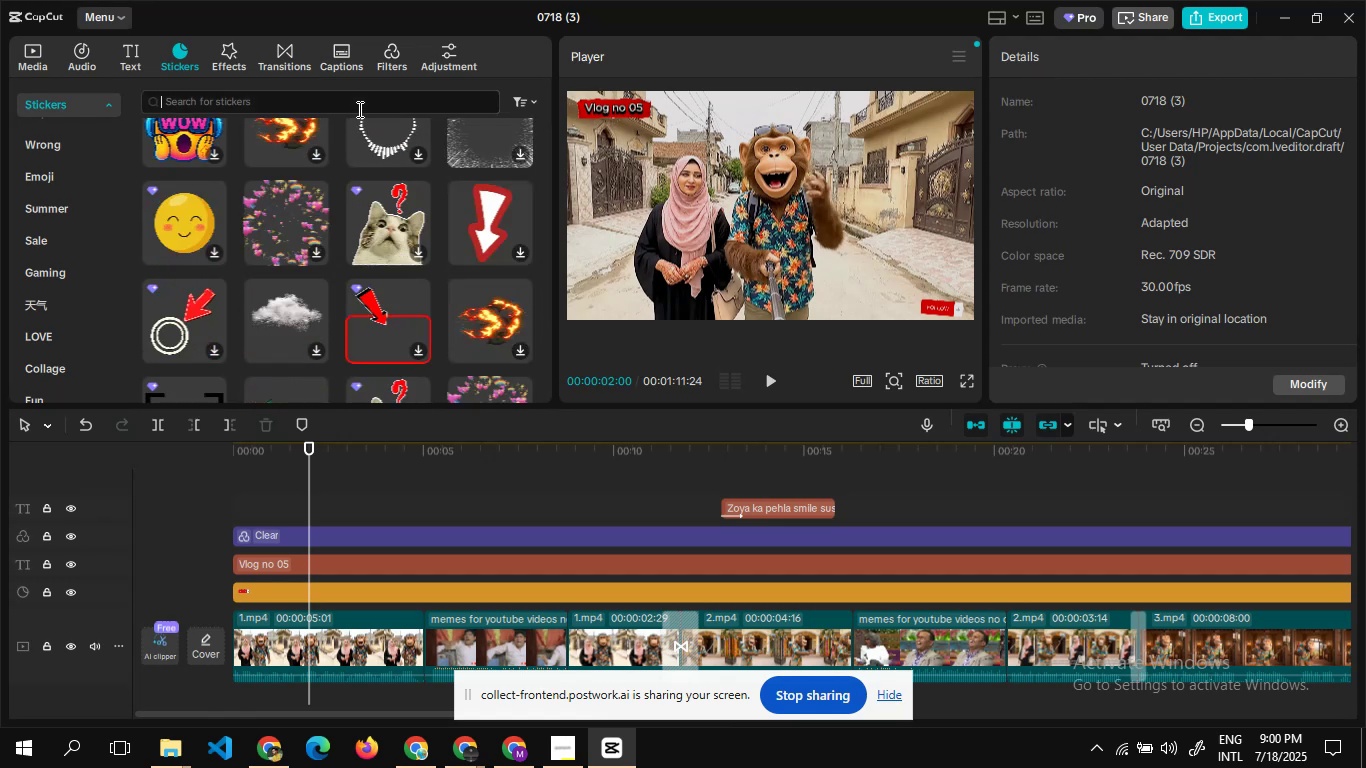 
type(smoi)
key(Backspace)
key(Backspace)
type(ile)
 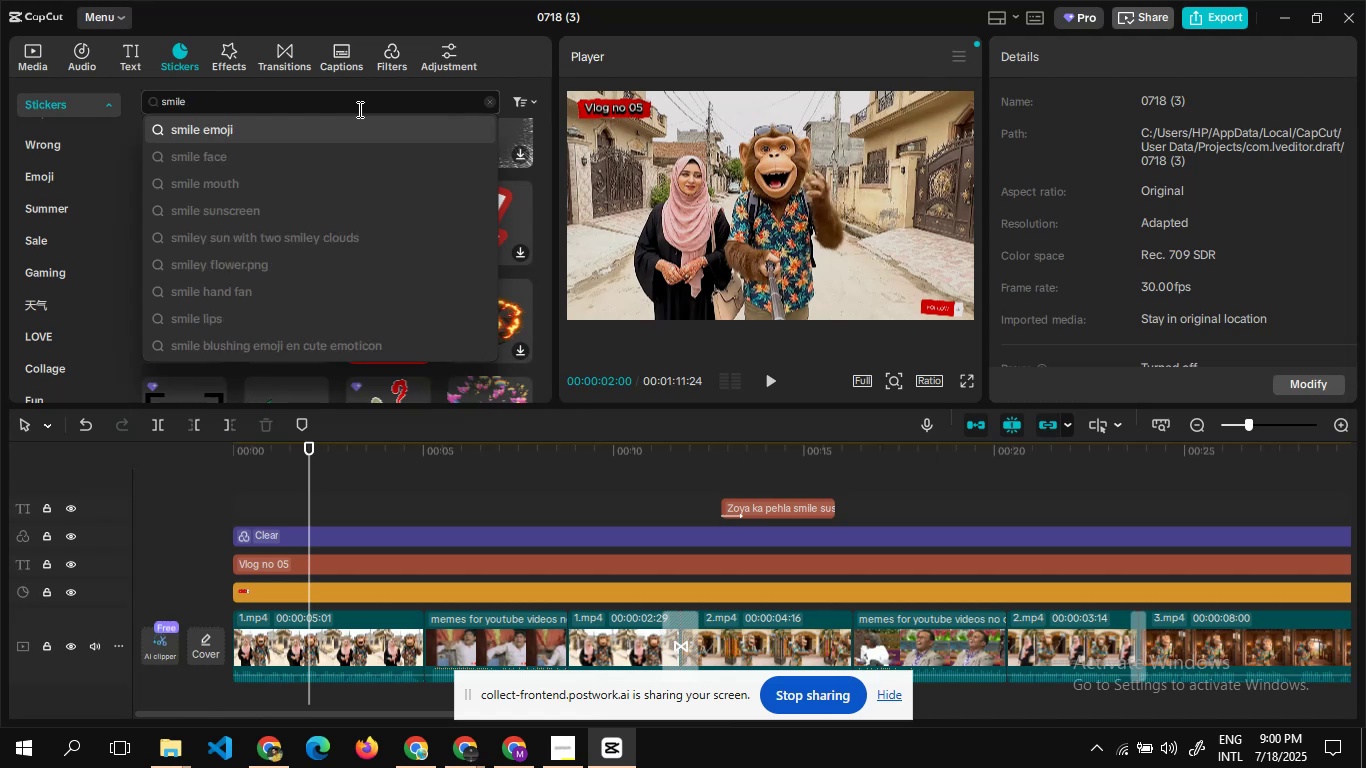 
left_click([325, 156])
 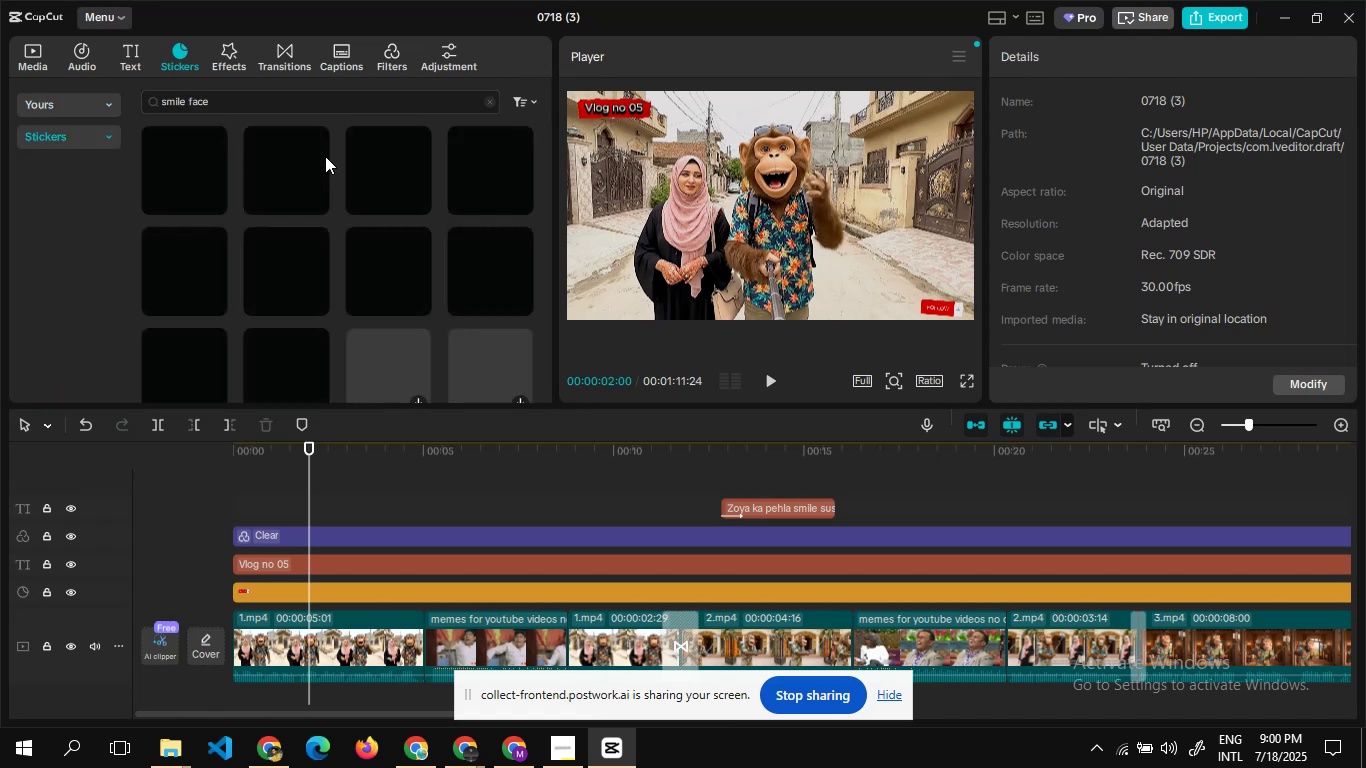 
mouse_move([280, 183])
 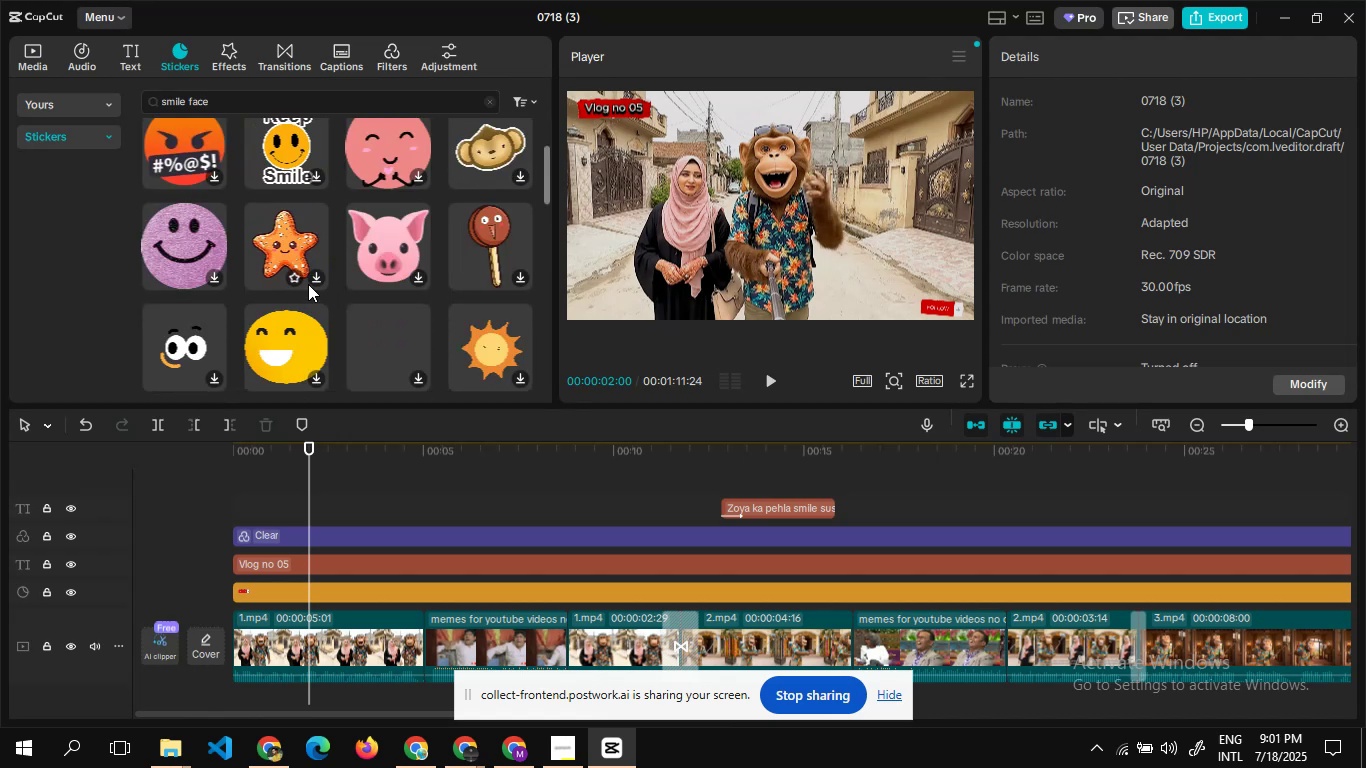 
wait(12.38)
 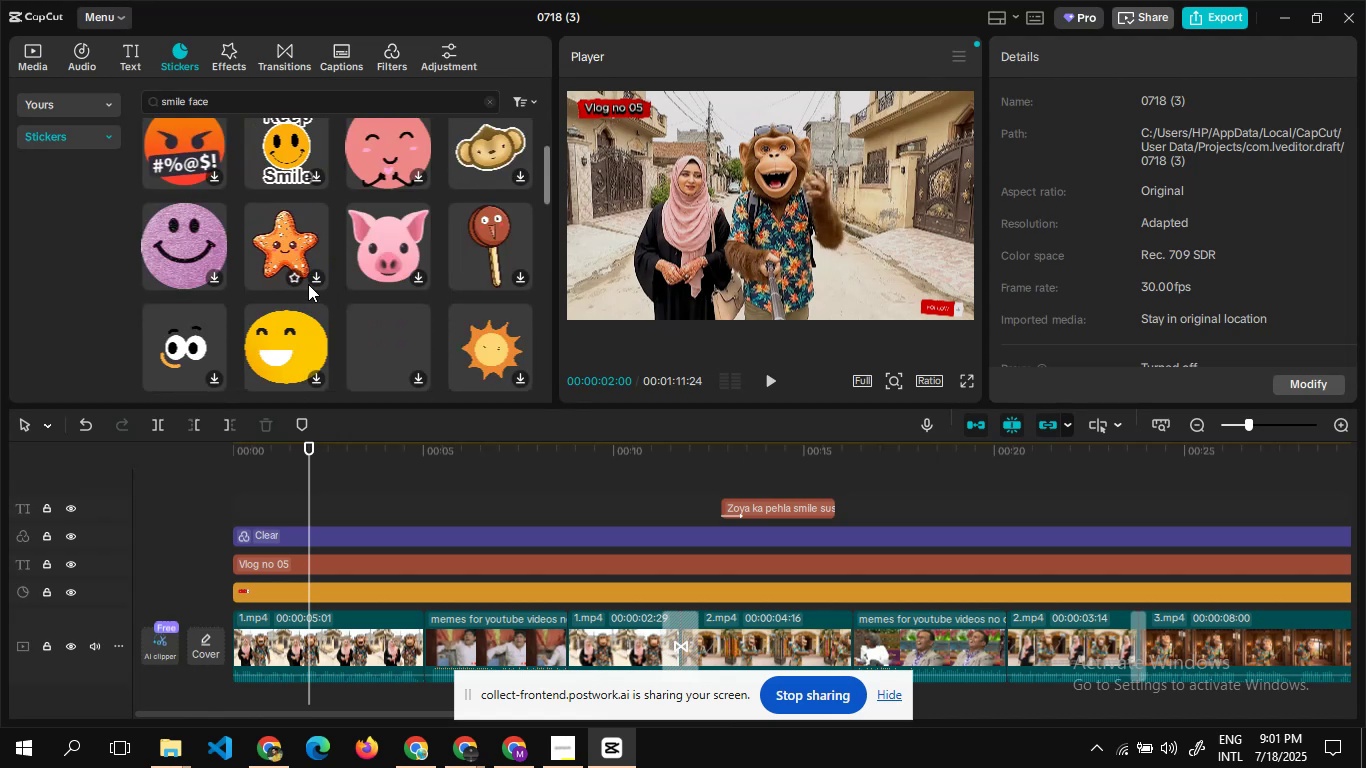 
mouse_move([416, 106])
 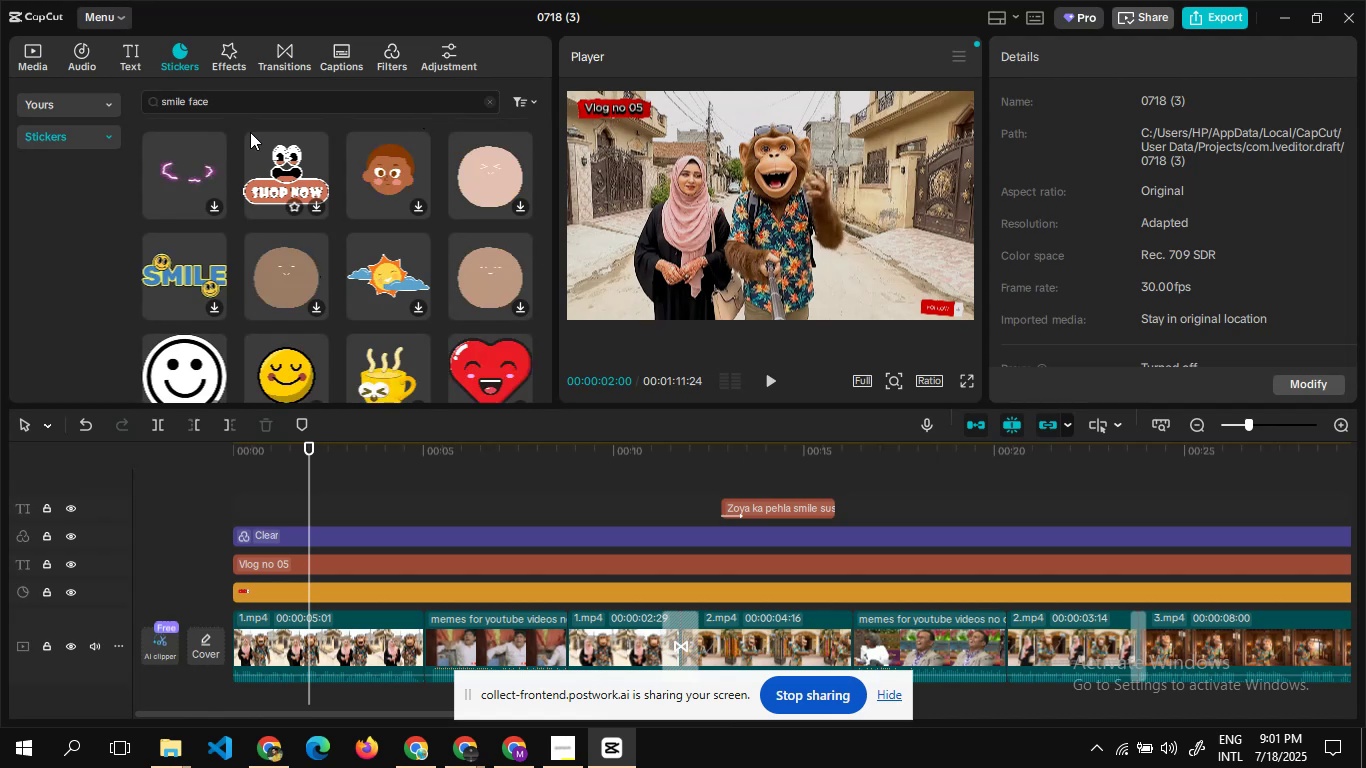 
left_click([251, 103])
 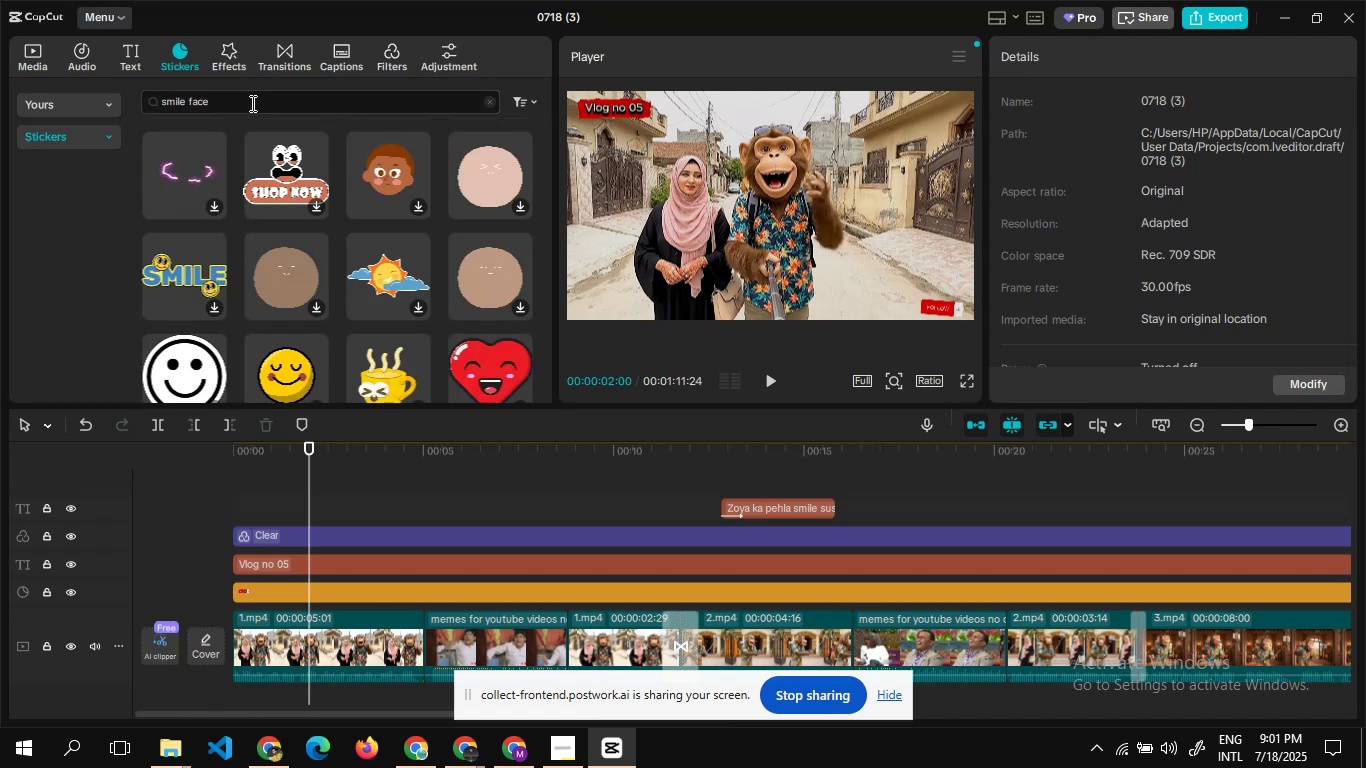 
key(Backspace)
 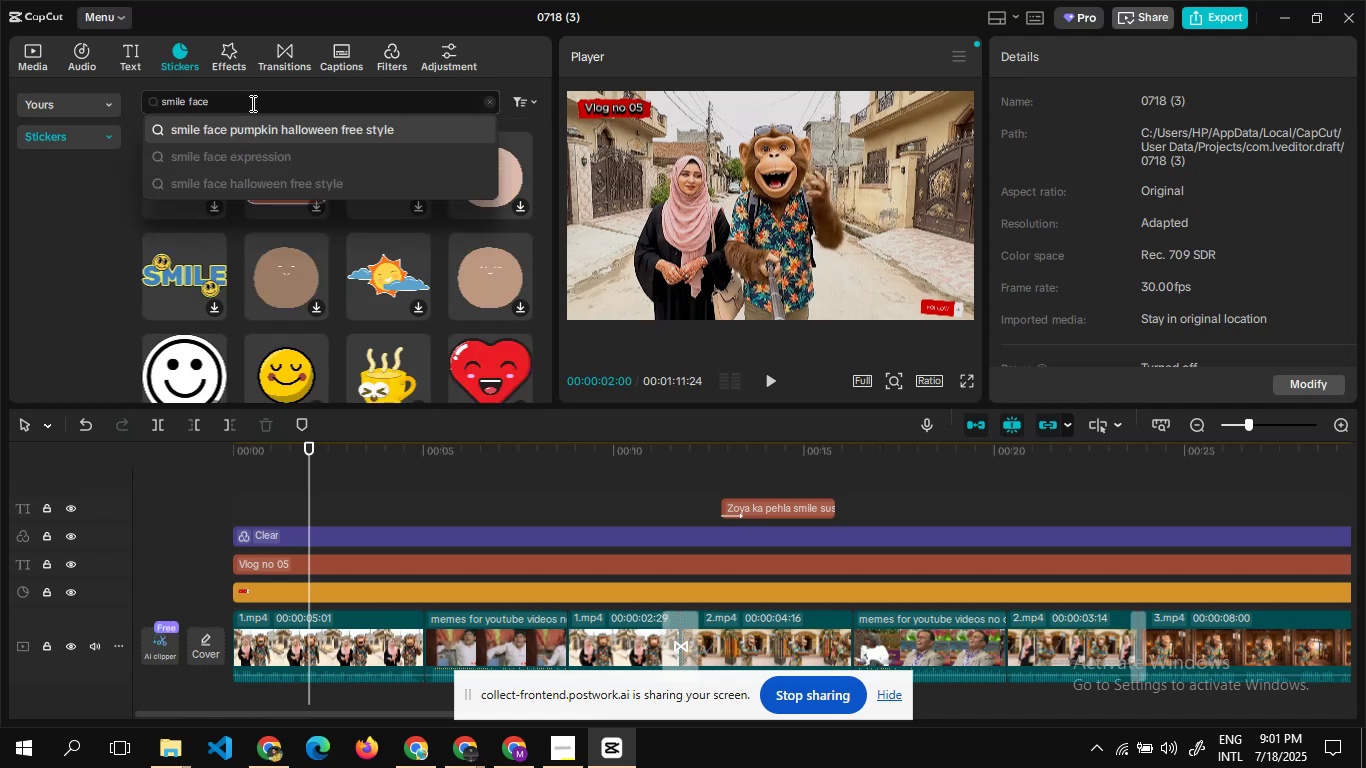 
key(Backspace)
 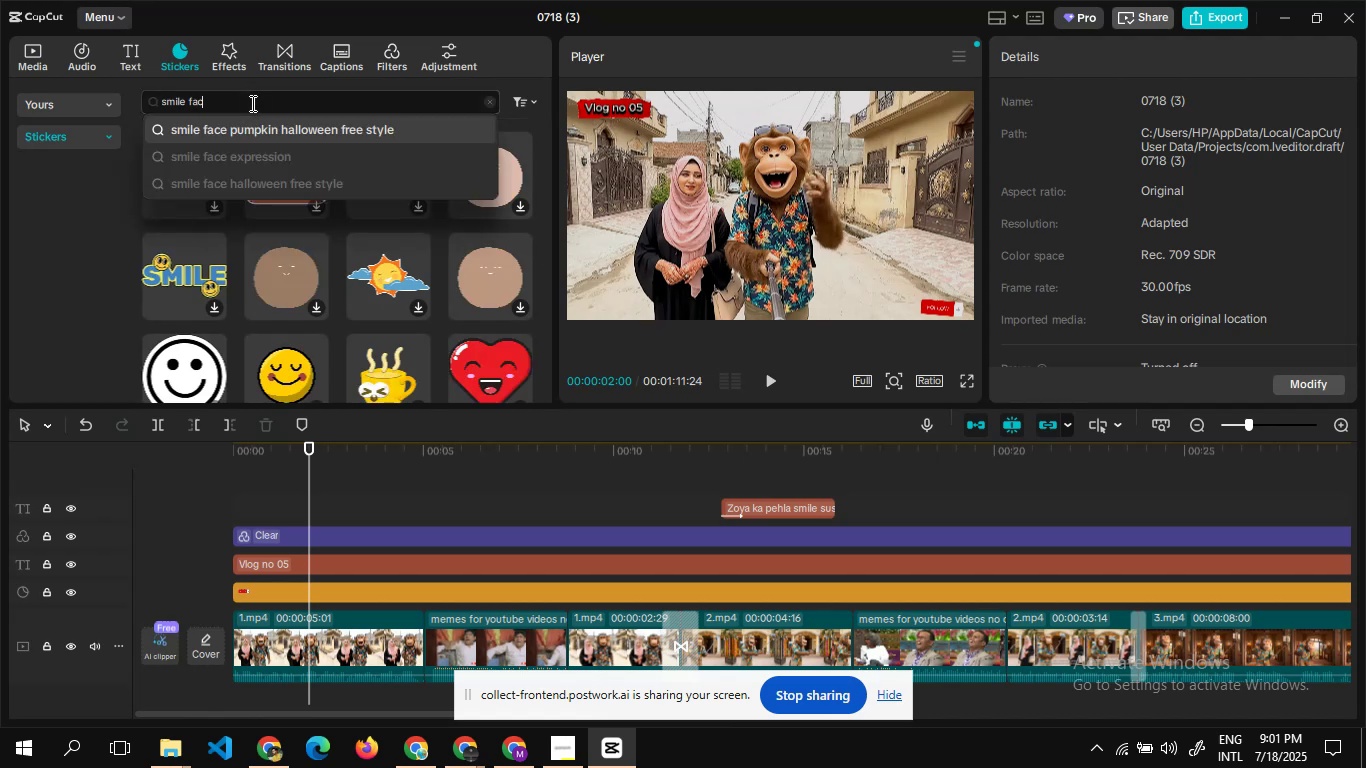 
key(Backspace)
 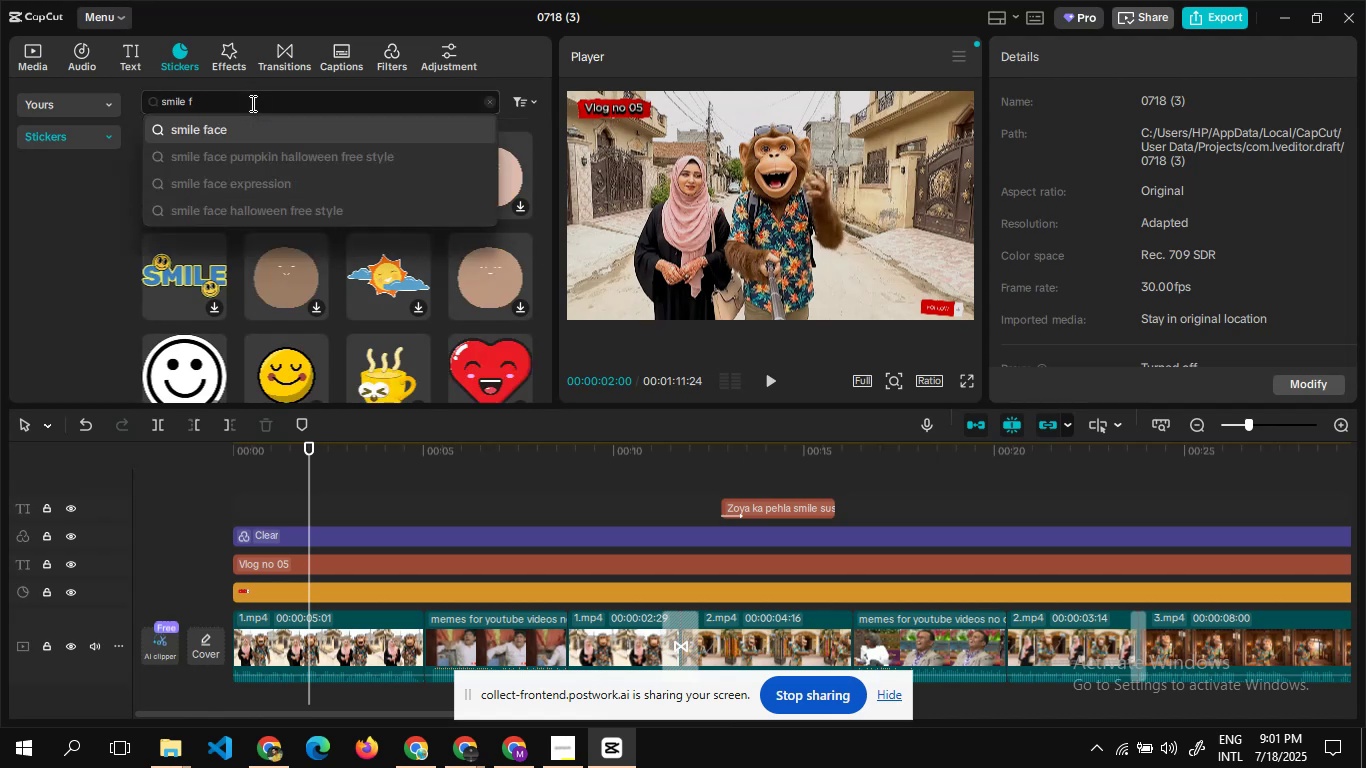 
key(Backspace)
 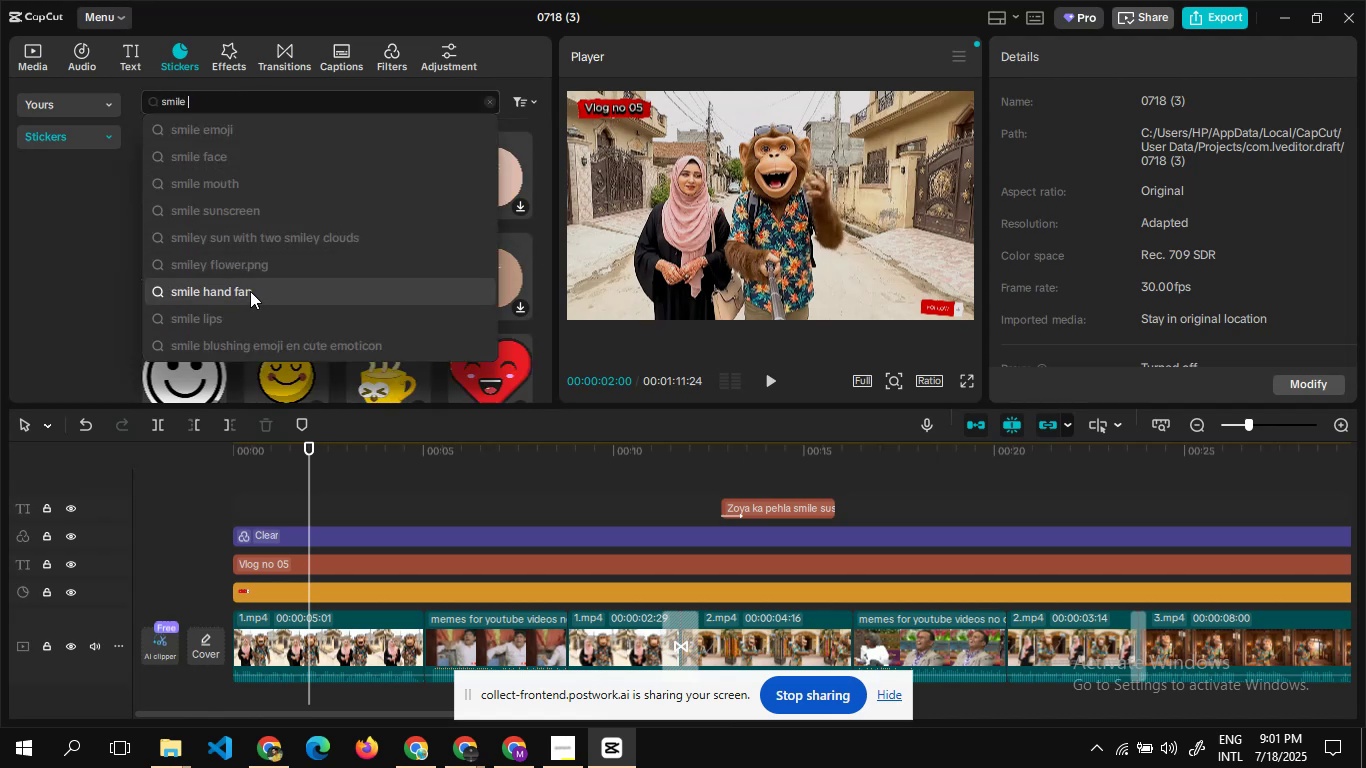 
wait(6.26)
 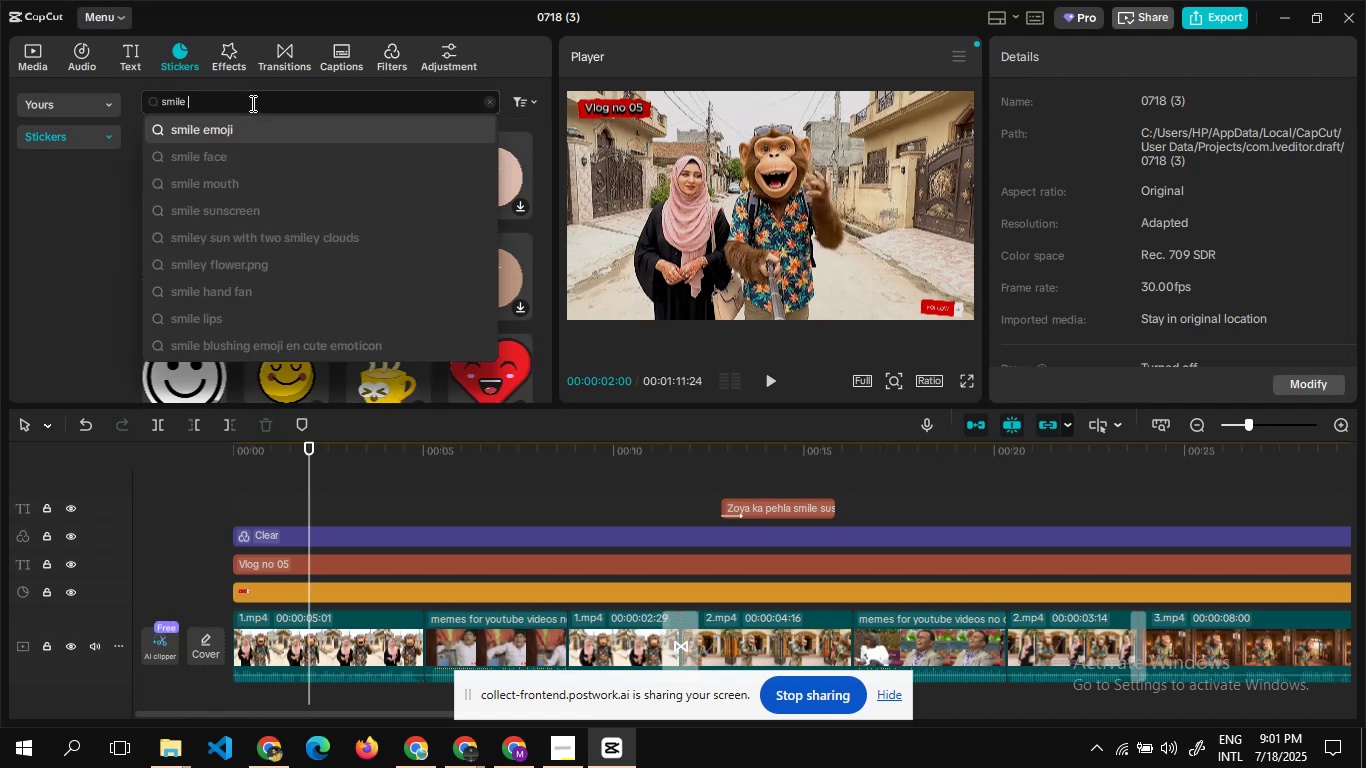 
left_click([263, 335])
 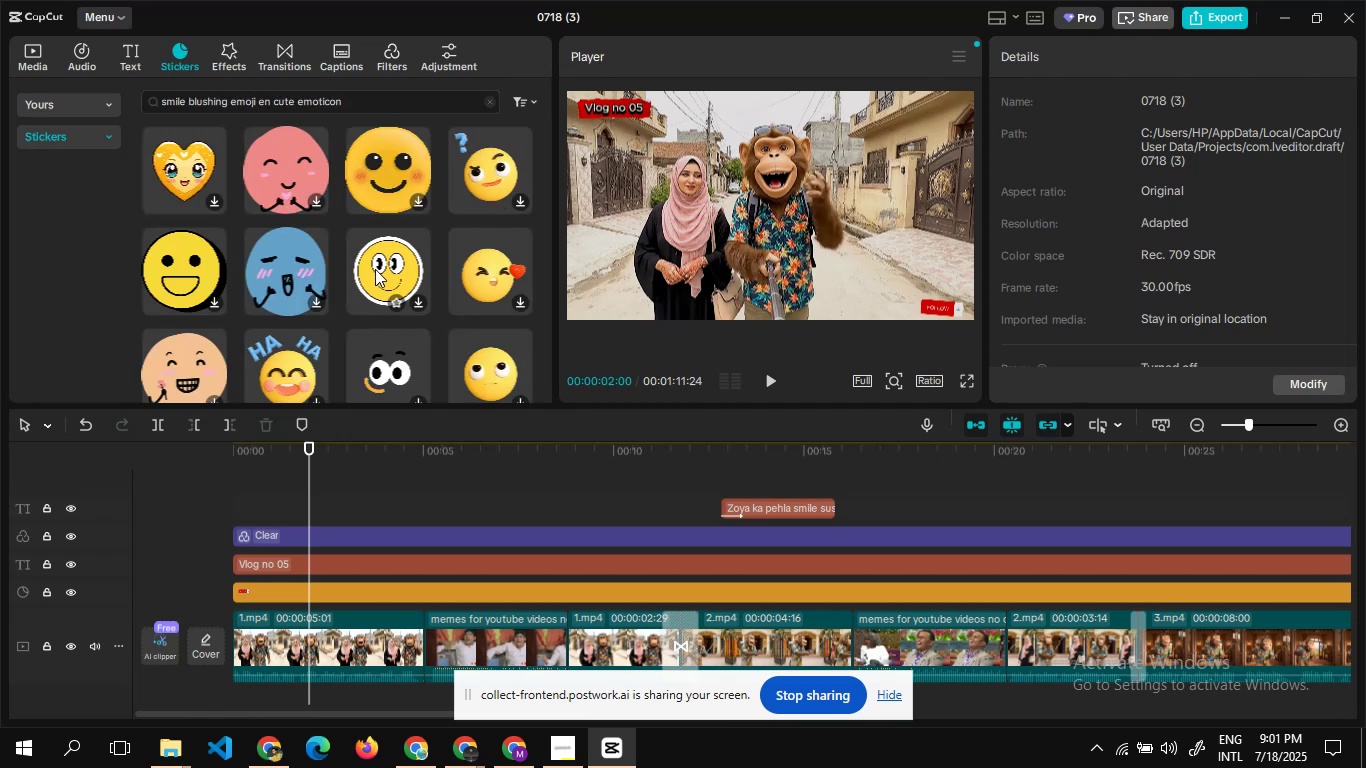 
wait(10.28)
 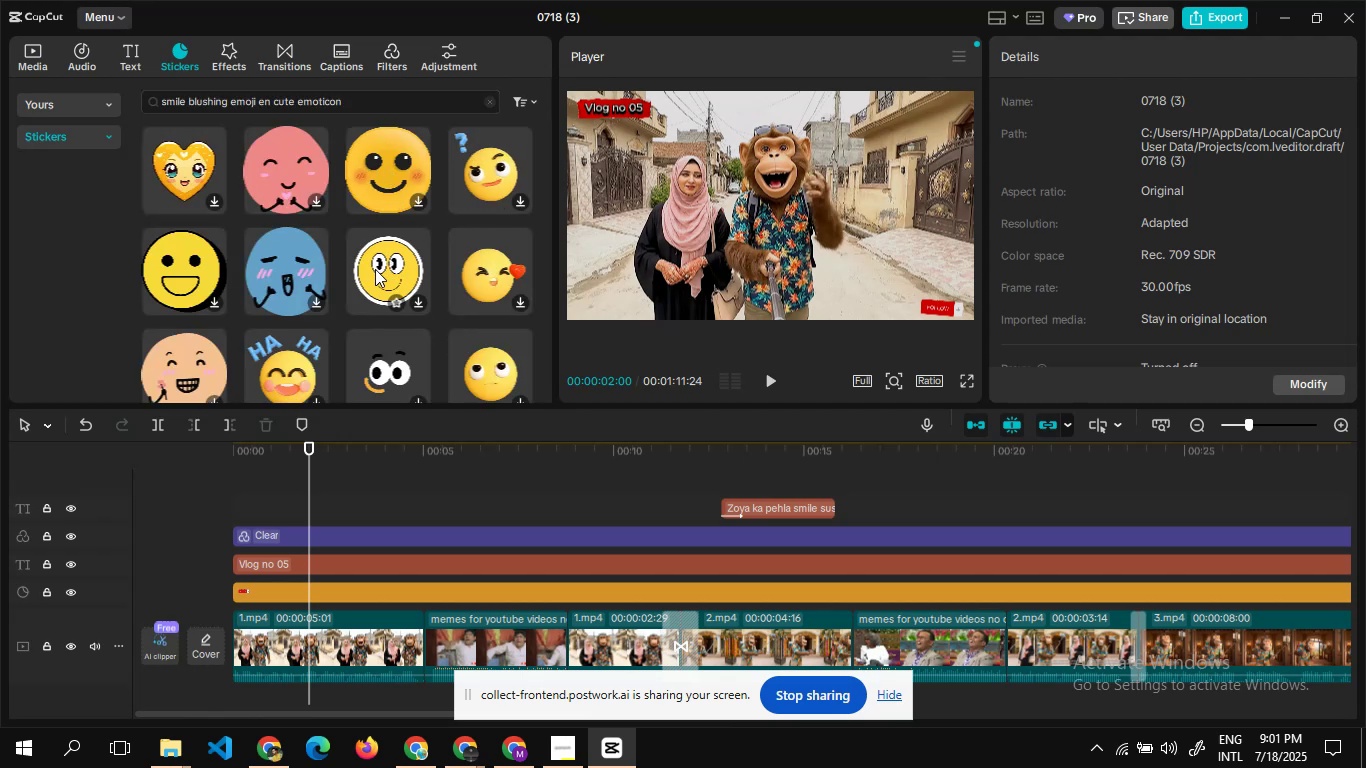 
left_click([317, 314])
 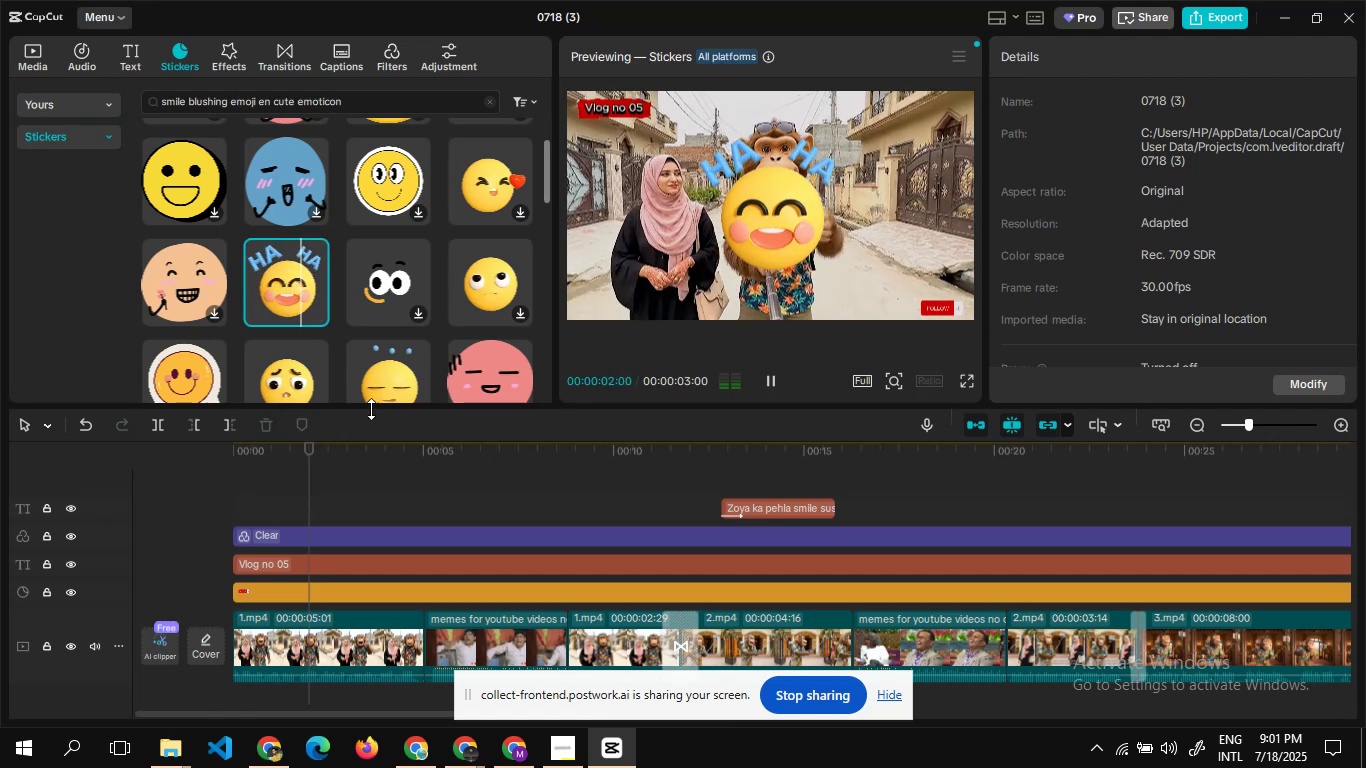 
wait(6.3)
 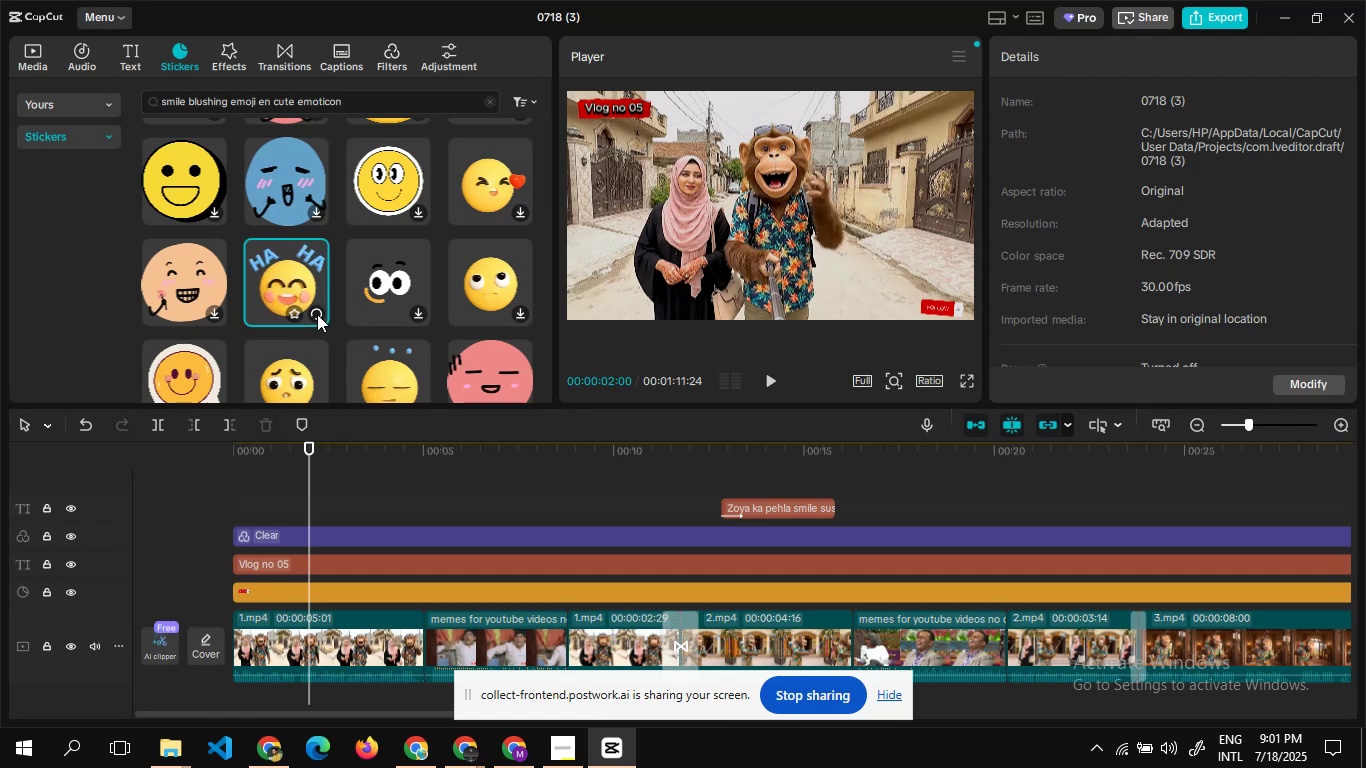 
left_click([315, 314])
 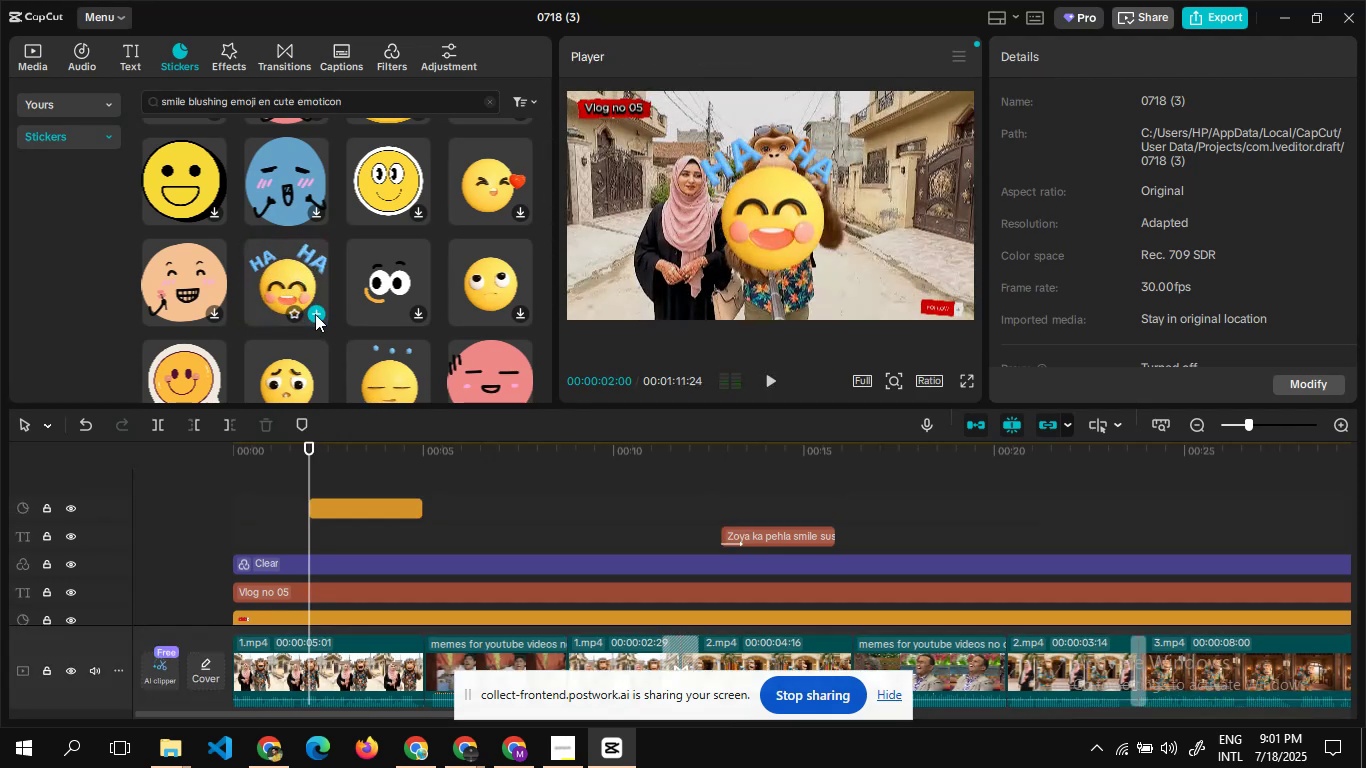 
left_click_drag(start_coordinate=[385, 503], to_coordinate=[377, 503])
 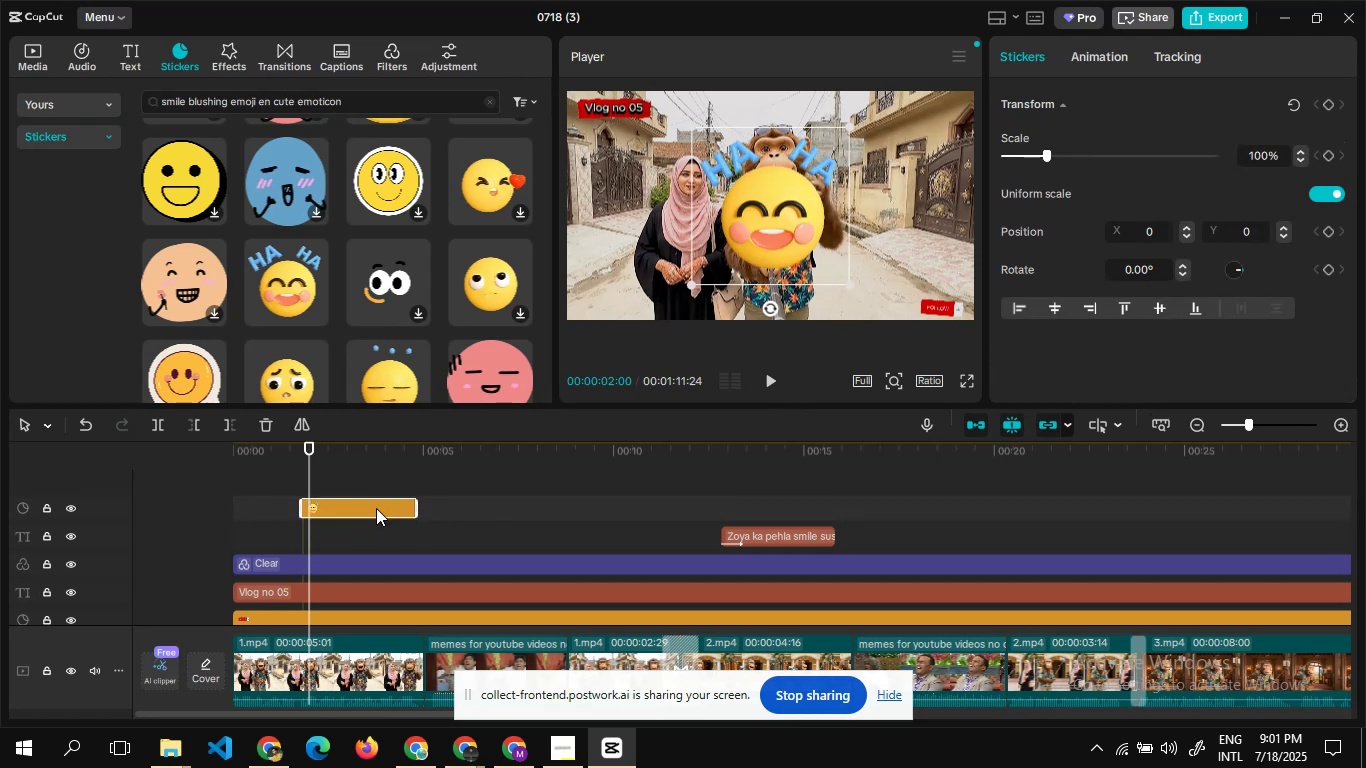 
left_click_drag(start_coordinate=[376, 508], to_coordinate=[494, 509])
 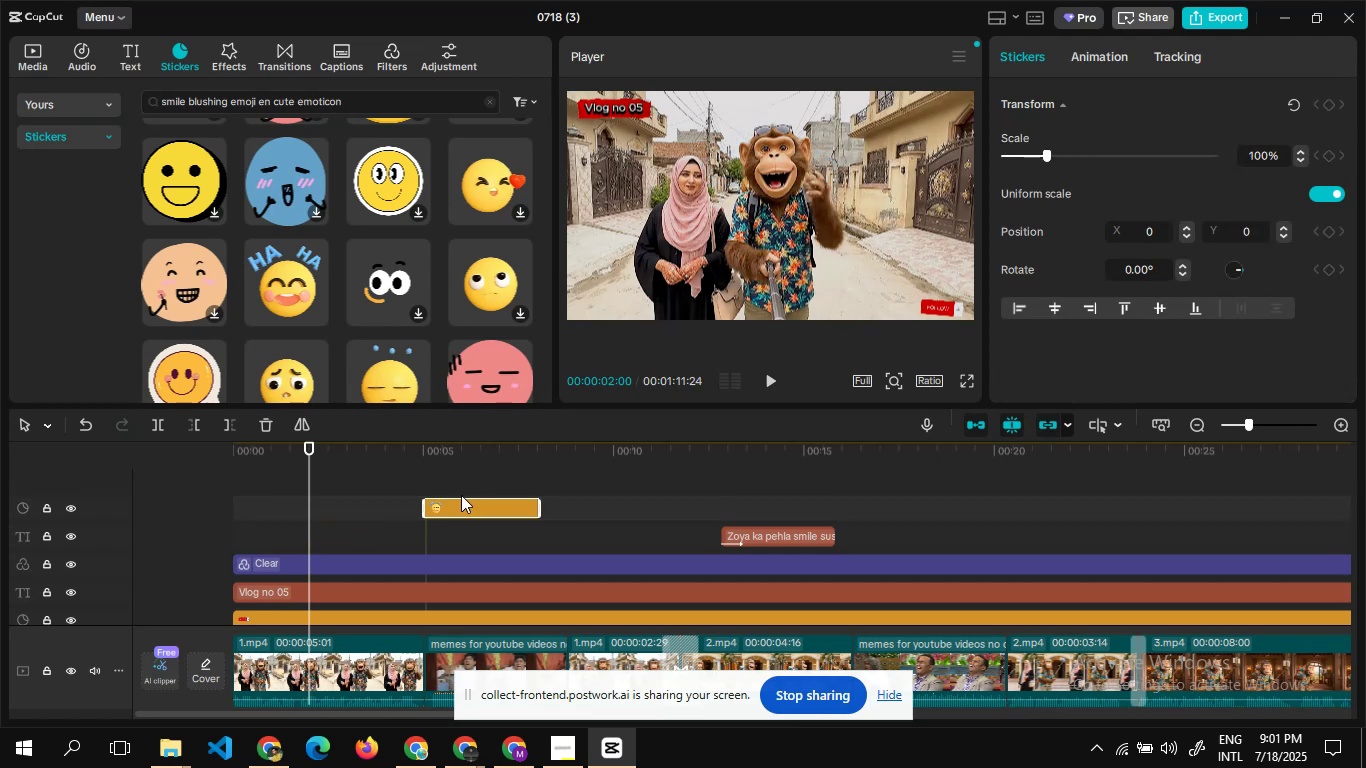 
double_click([460, 509])
 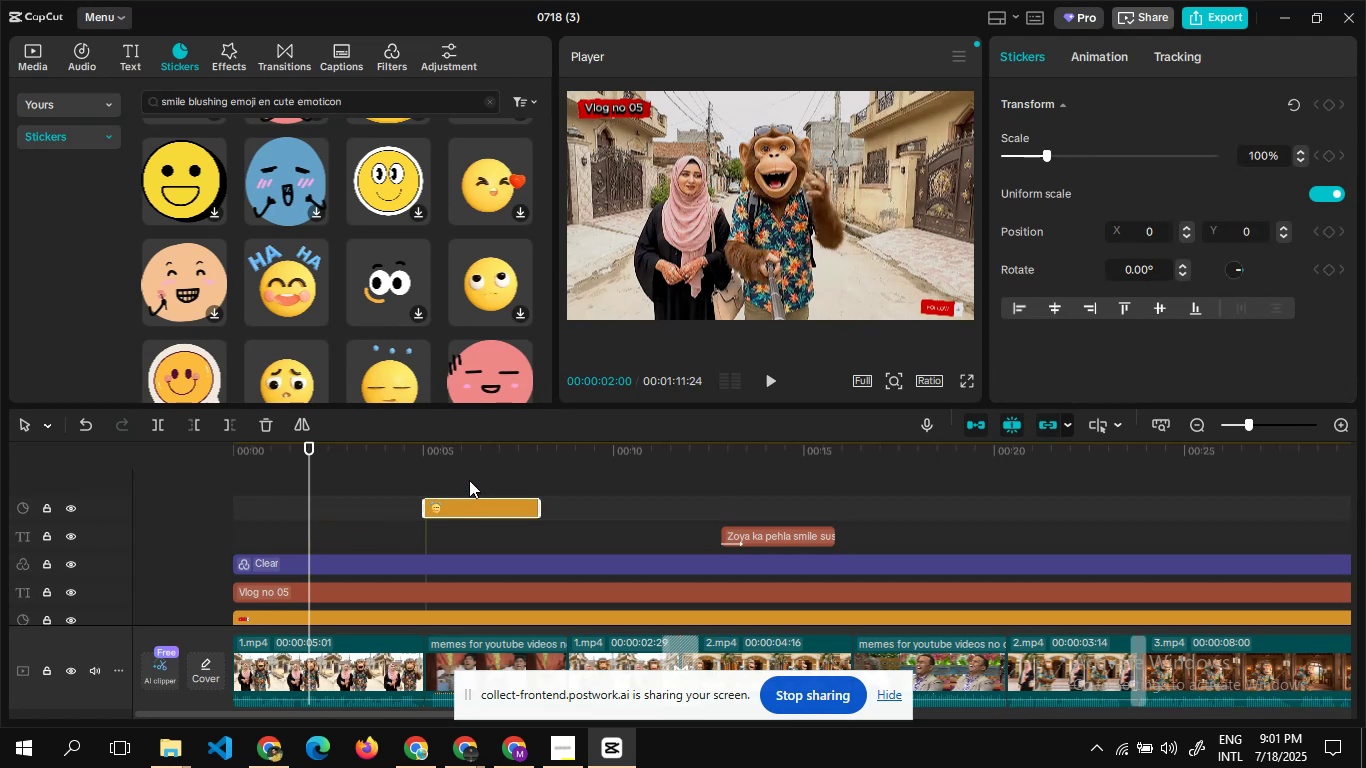 
double_click([469, 480])
 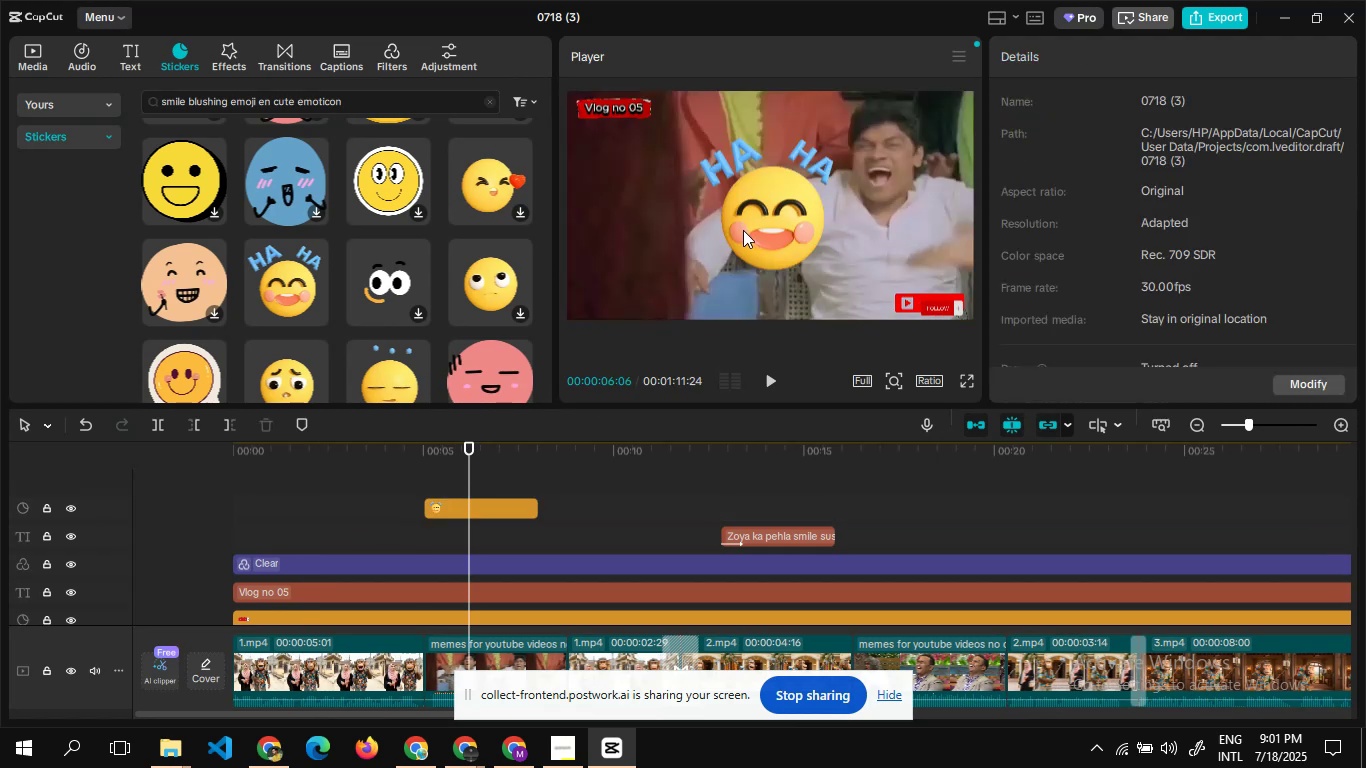 
left_click([743, 230])
 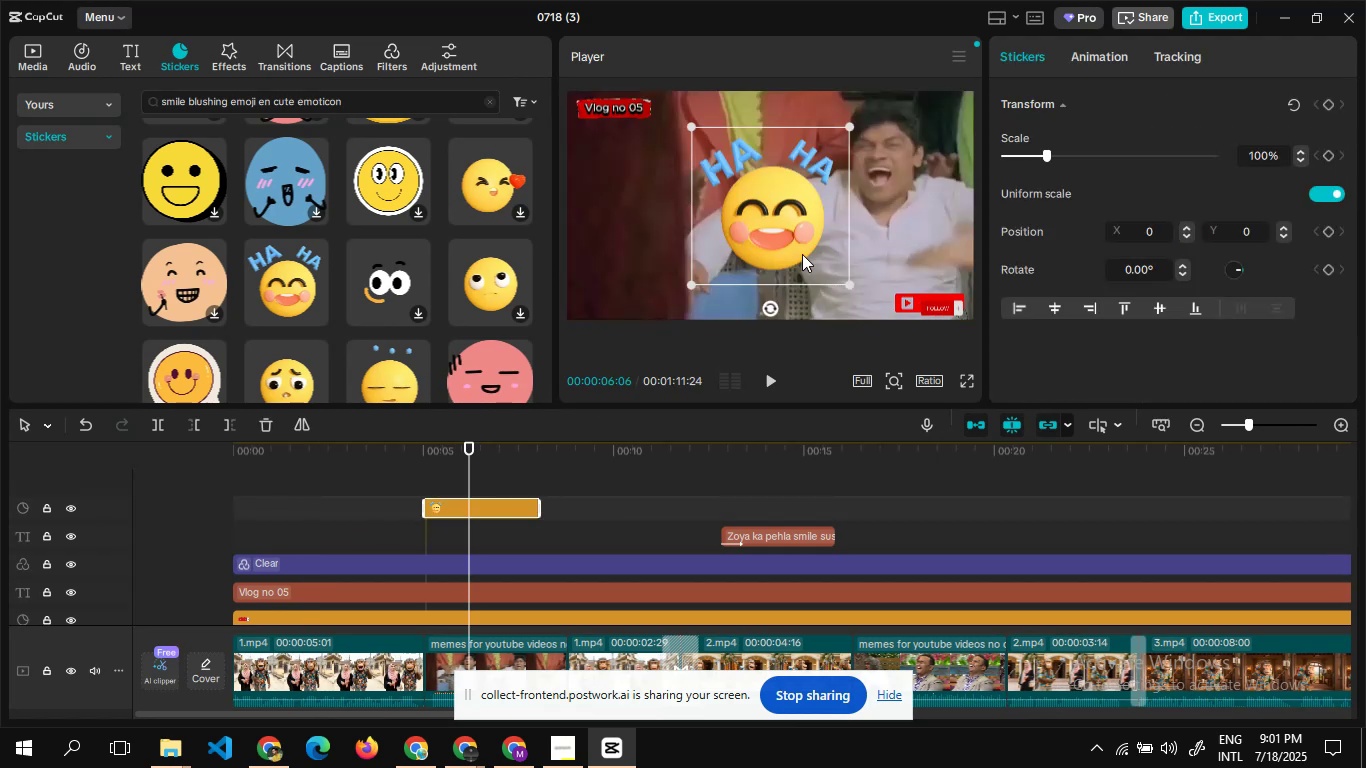 
left_click_drag(start_coordinate=[848, 283], to_coordinate=[796, 242])
 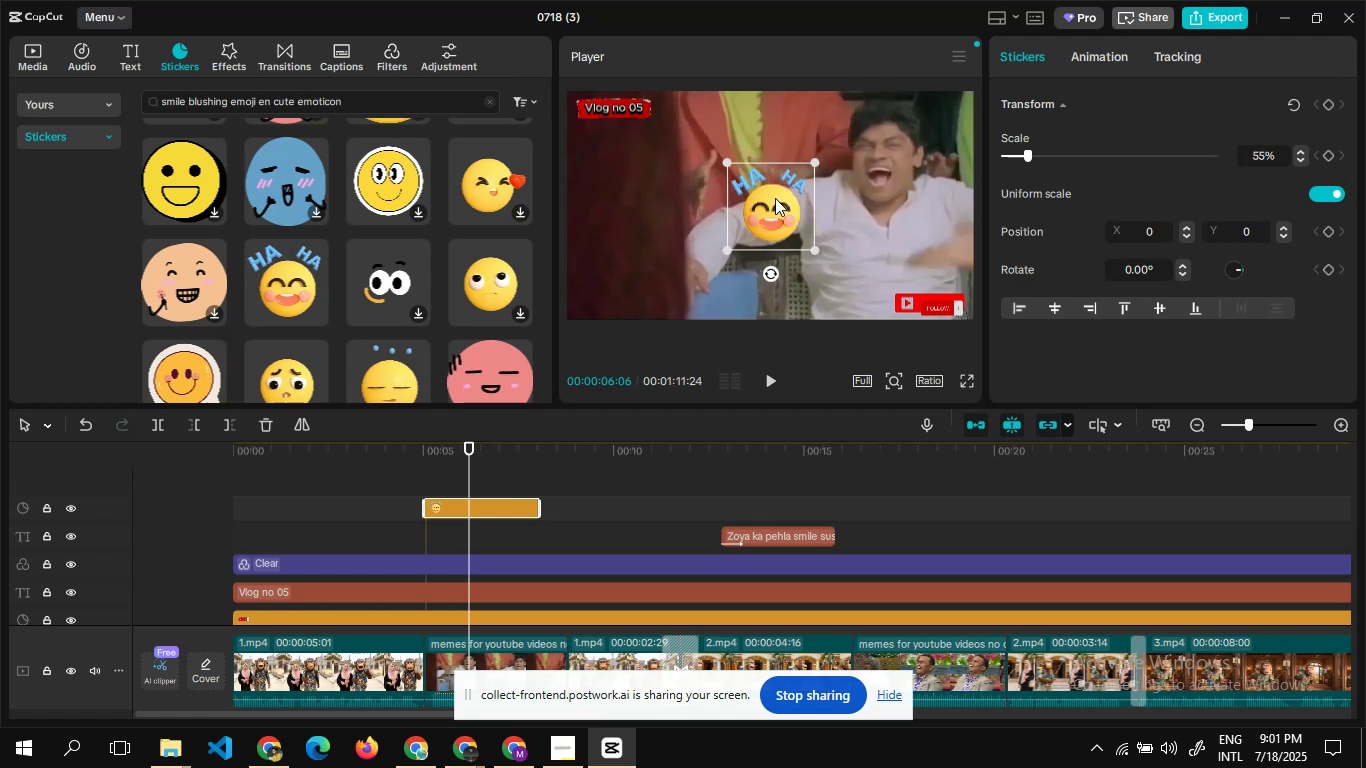 
left_click_drag(start_coordinate=[775, 196], to_coordinate=[626, 202])
 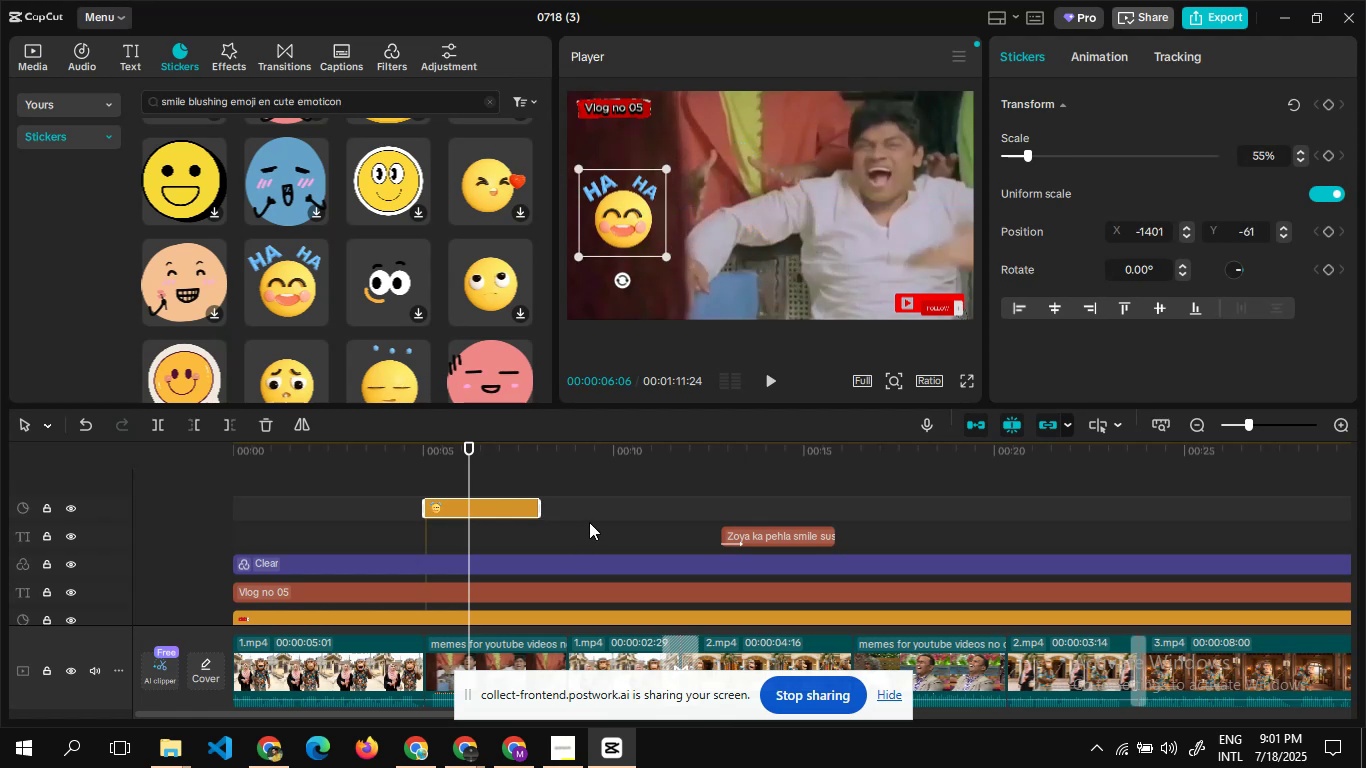 
left_click([589, 522])
 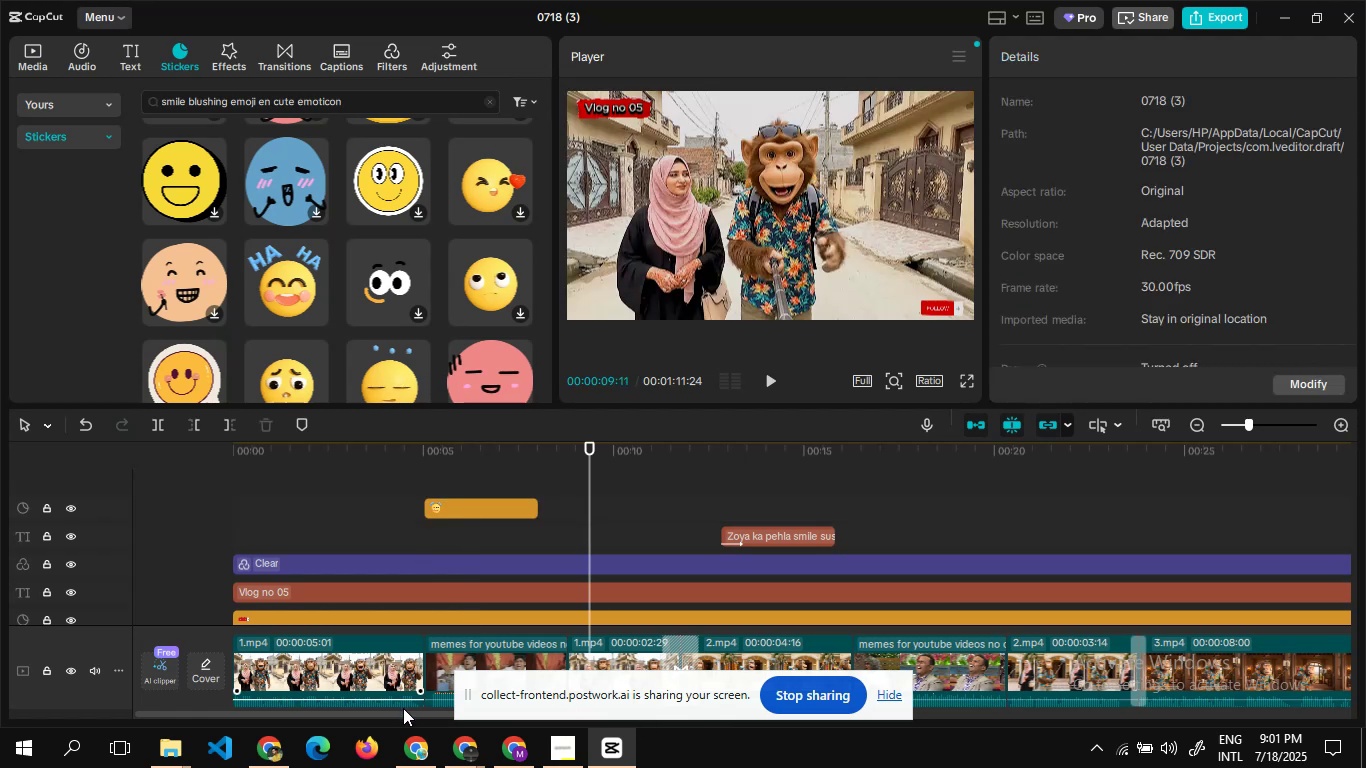 
left_click_drag(start_coordinate=[403, 709], to_coordinate=[566, 696])
 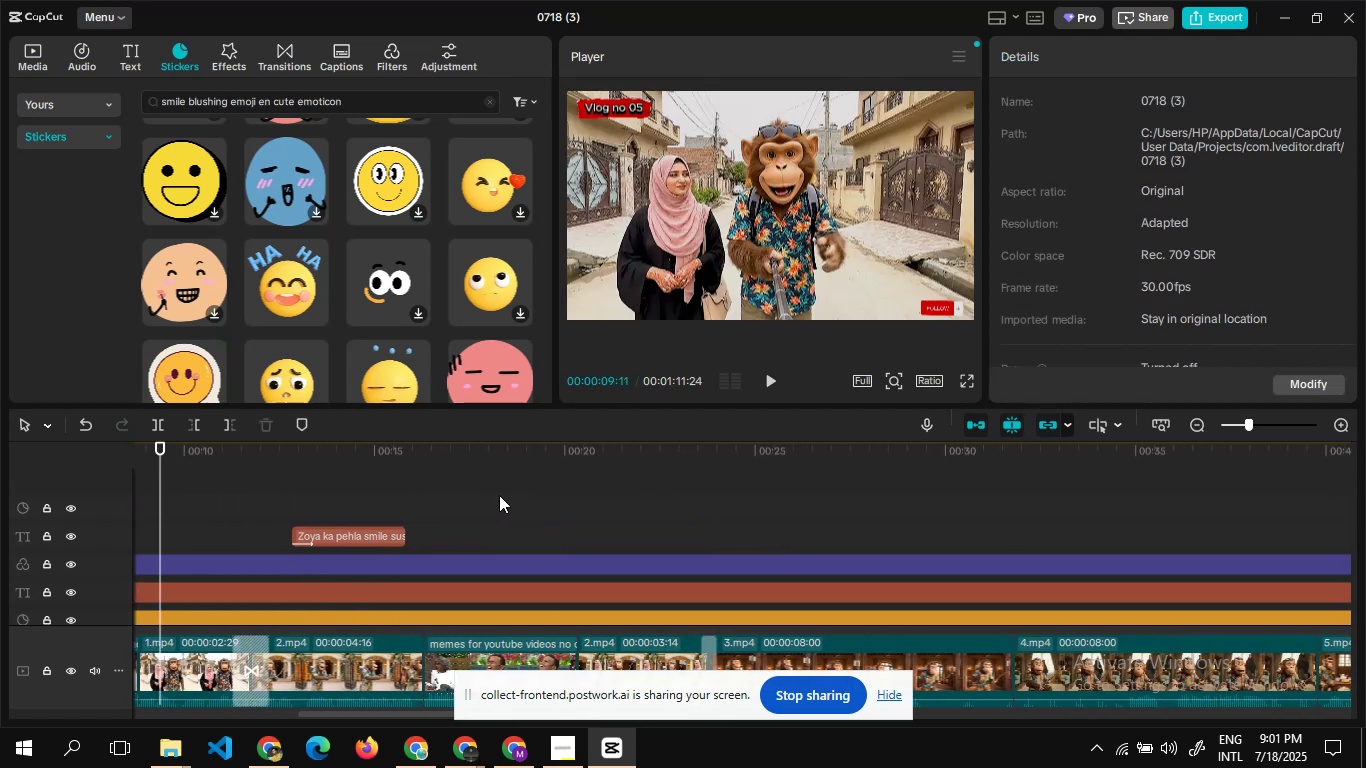 
double_click([499, 495])
 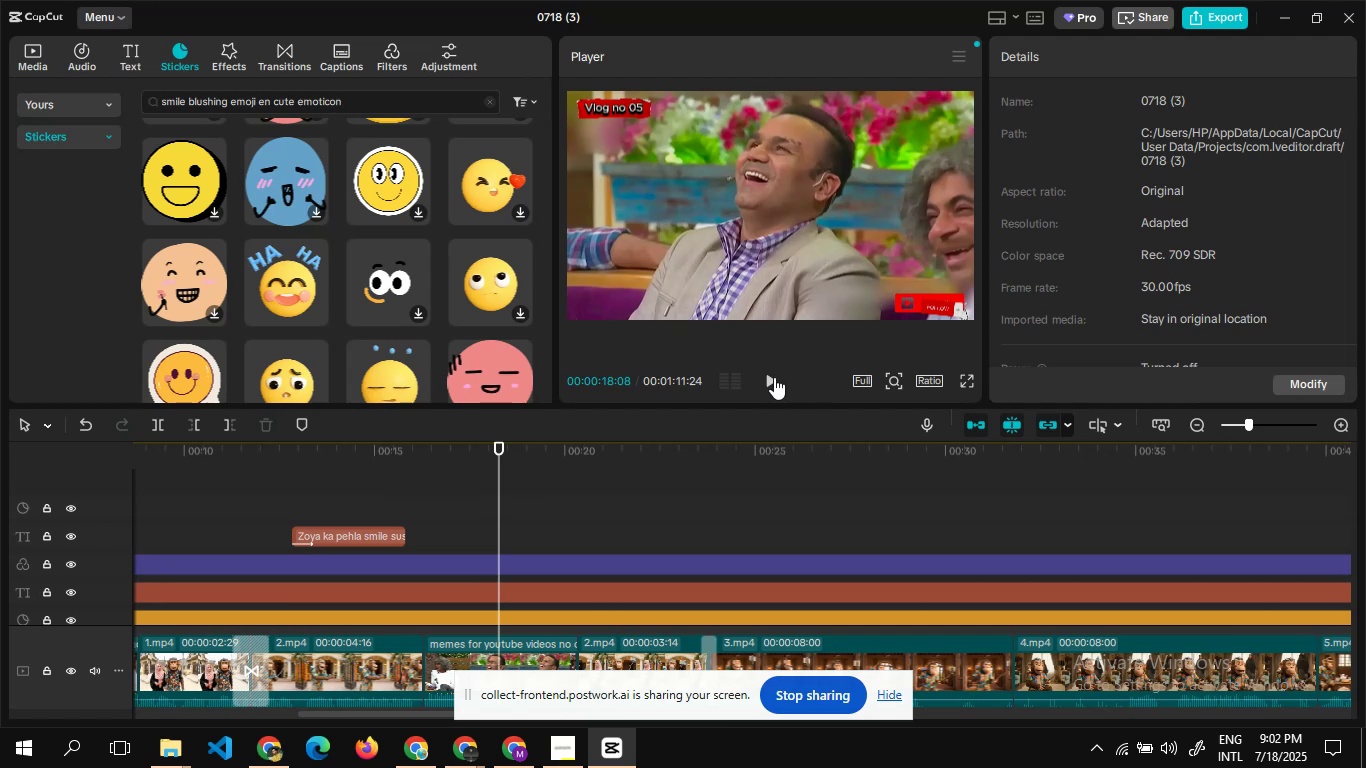 
left_click([774, 377])
 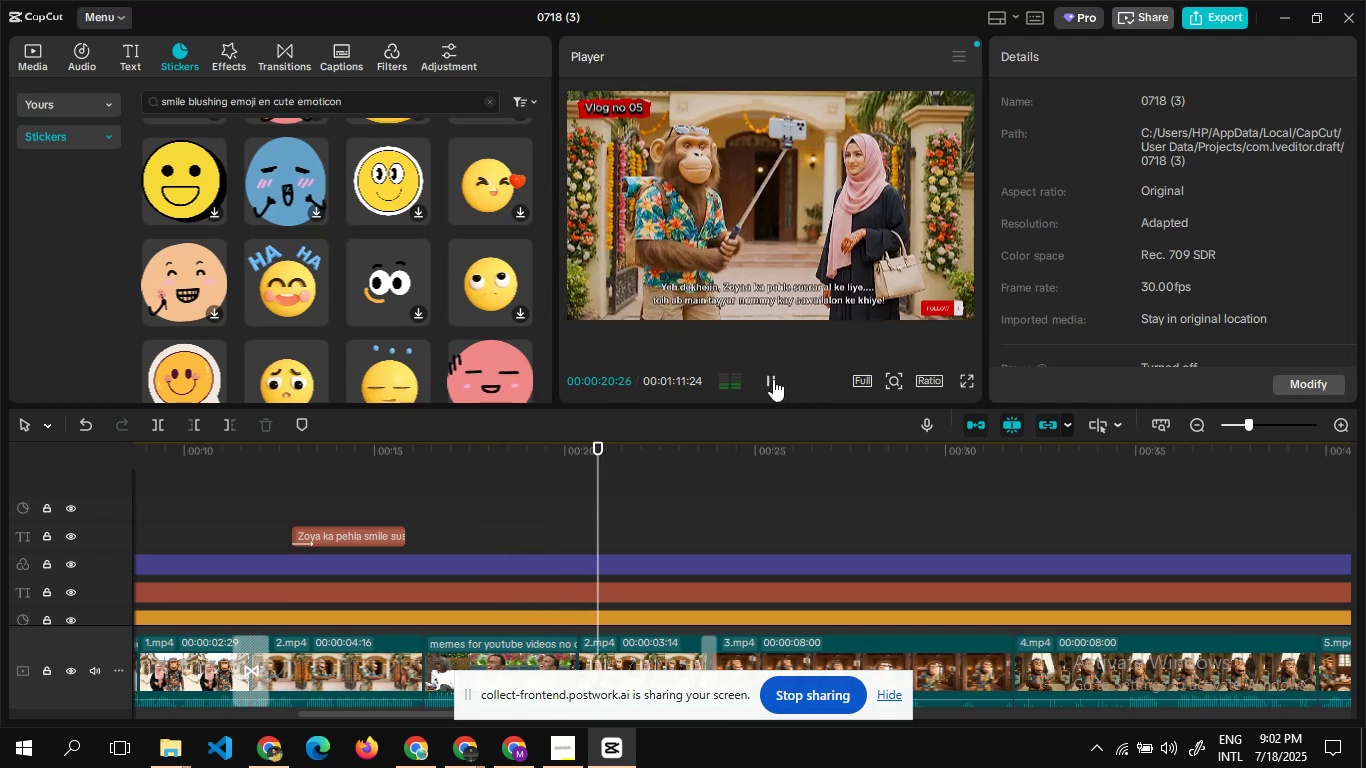 
wait(5.27)
 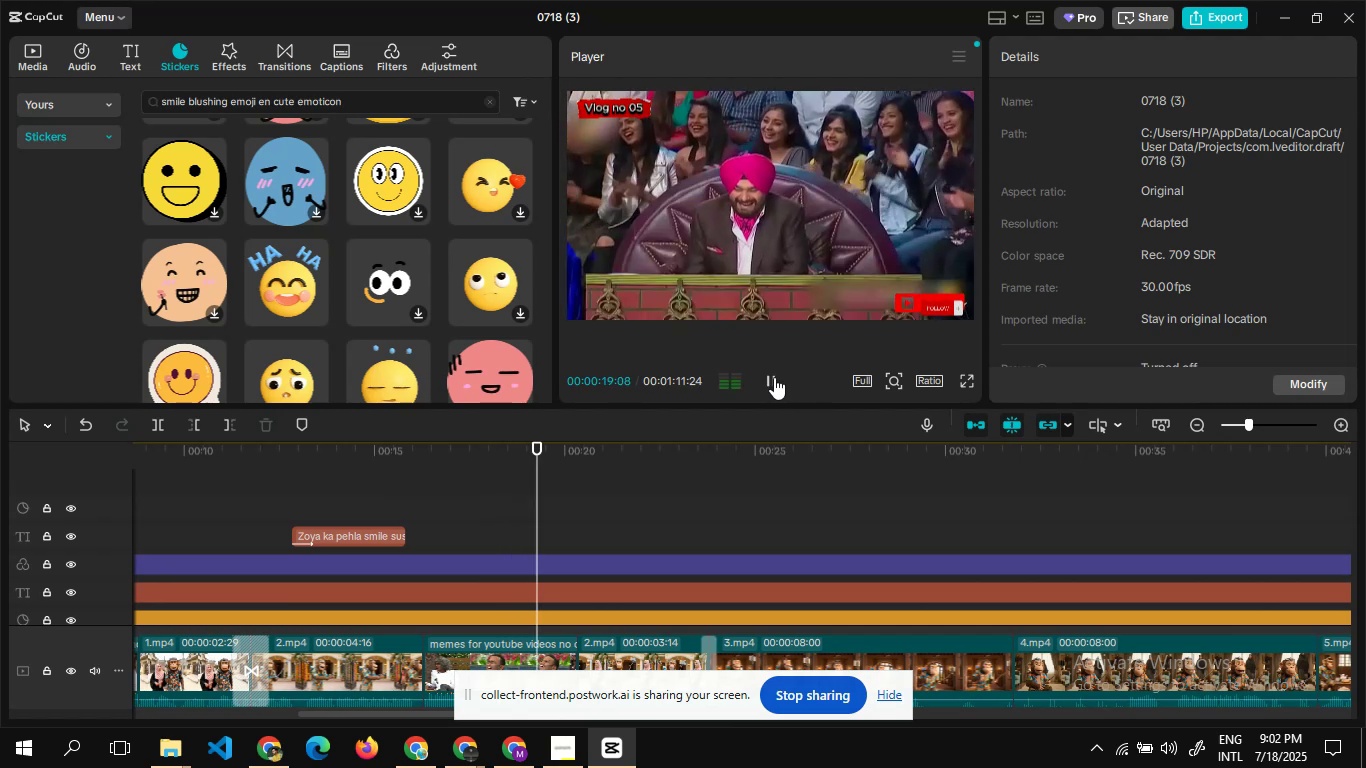 
left_click([769, 382])
 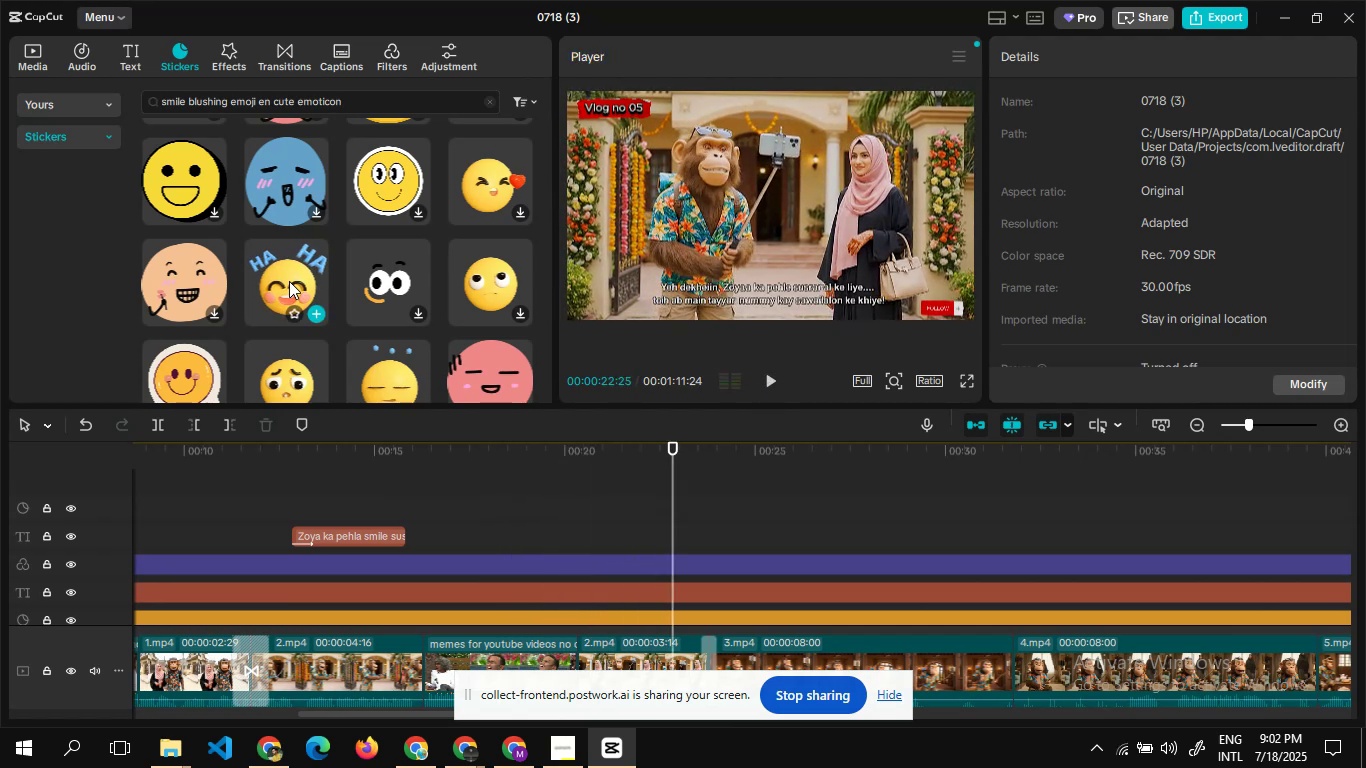 
mouse_move([381, 294])
 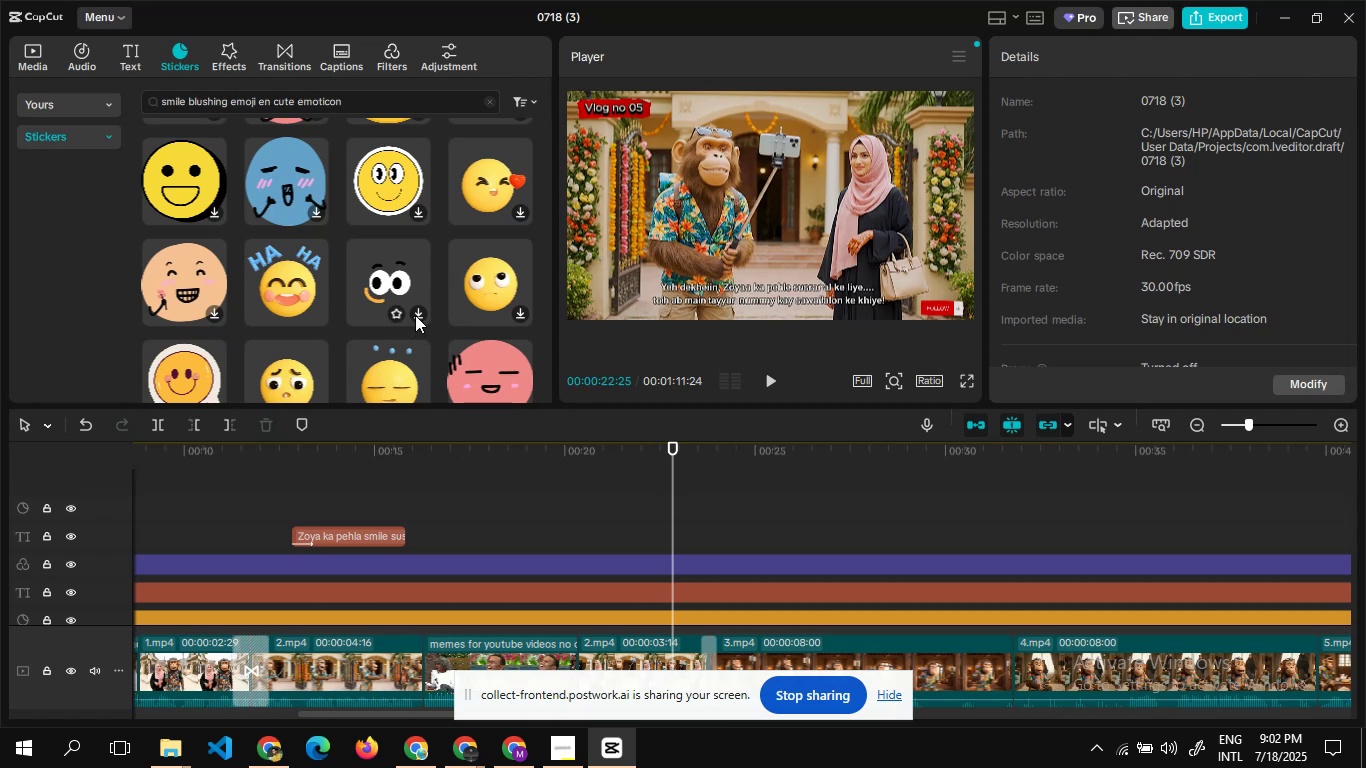 
left_click([415, 315])
 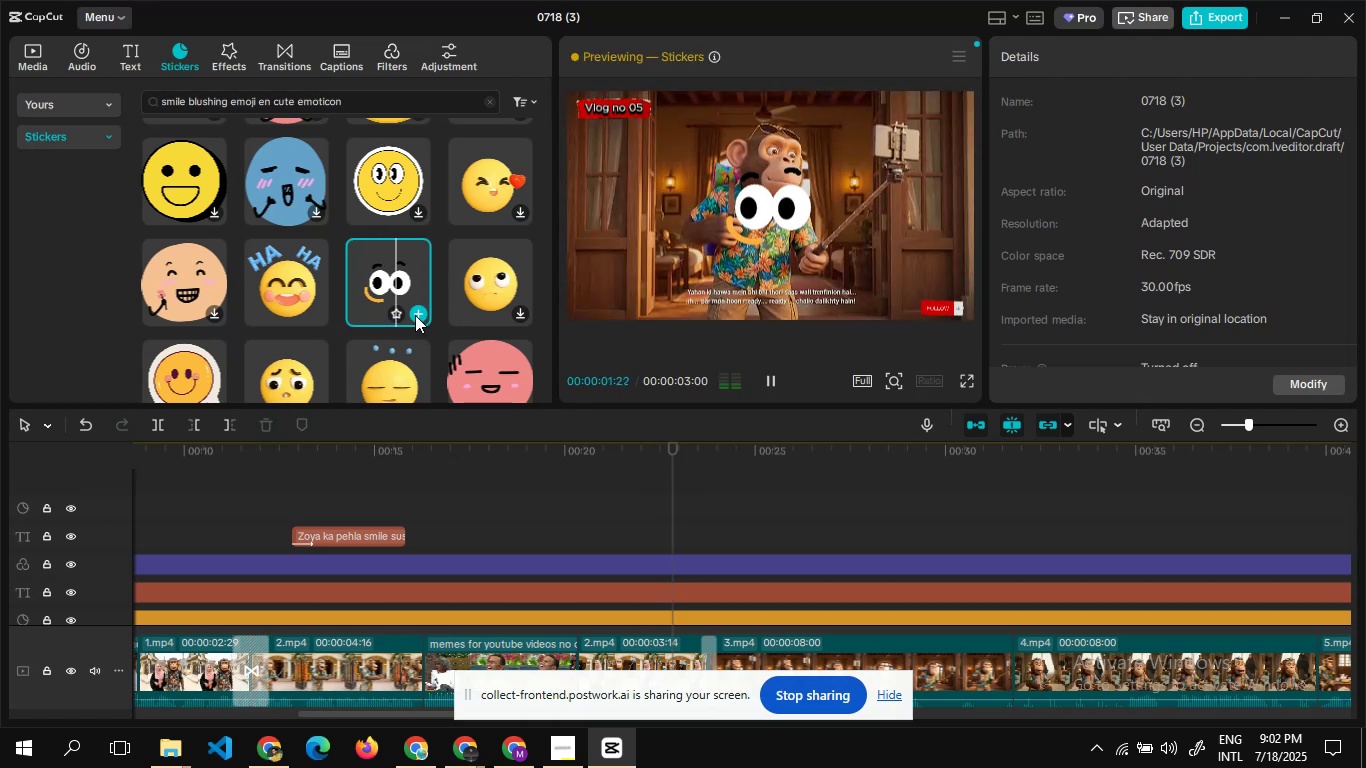 
wait(6.9)
 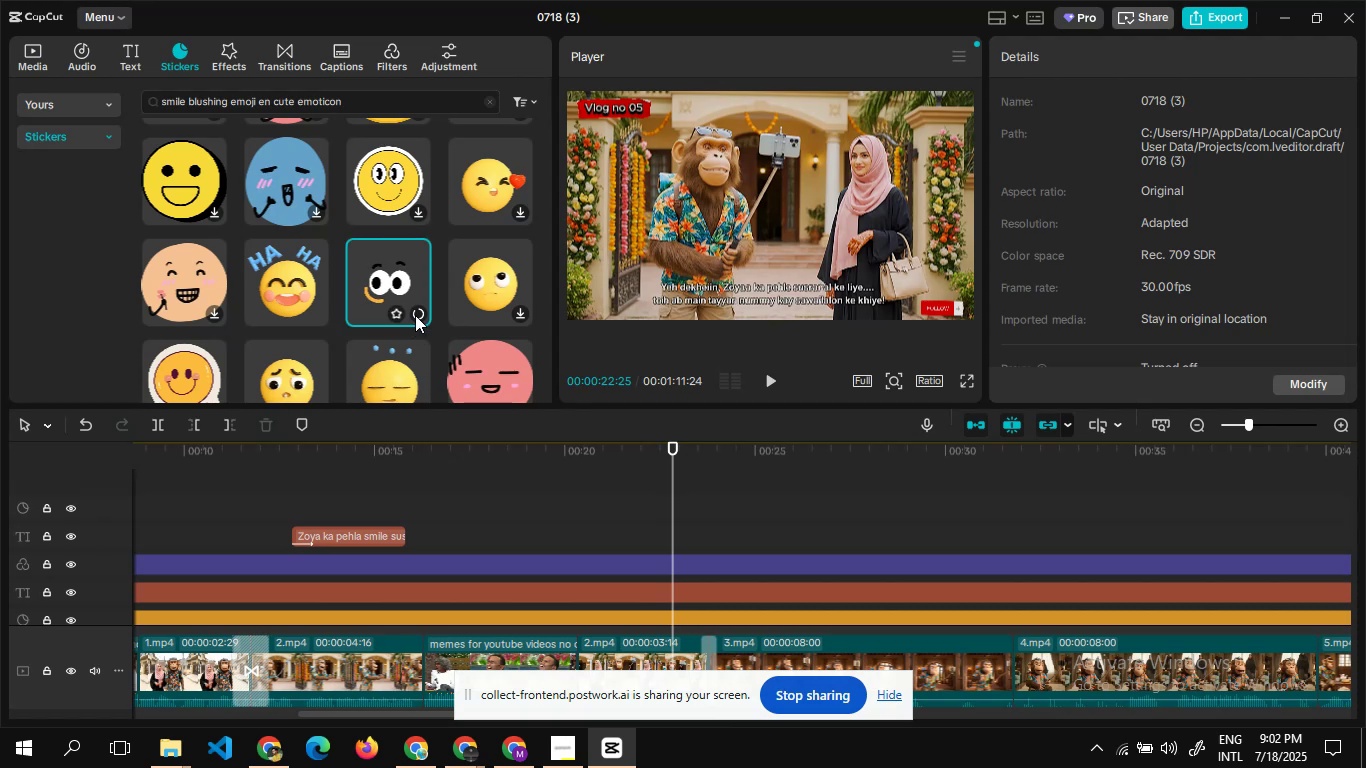 
left_click([782, 218])
 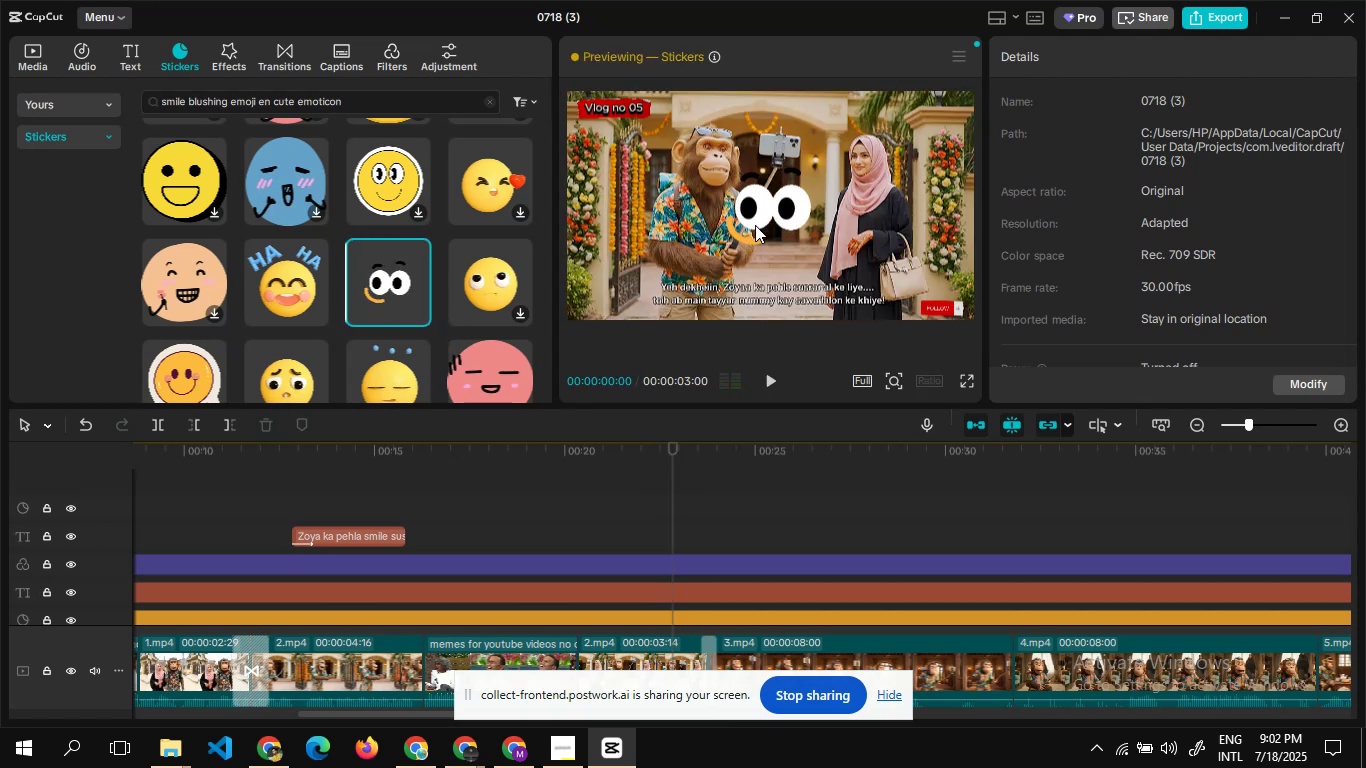 
left_click([762, 220])
 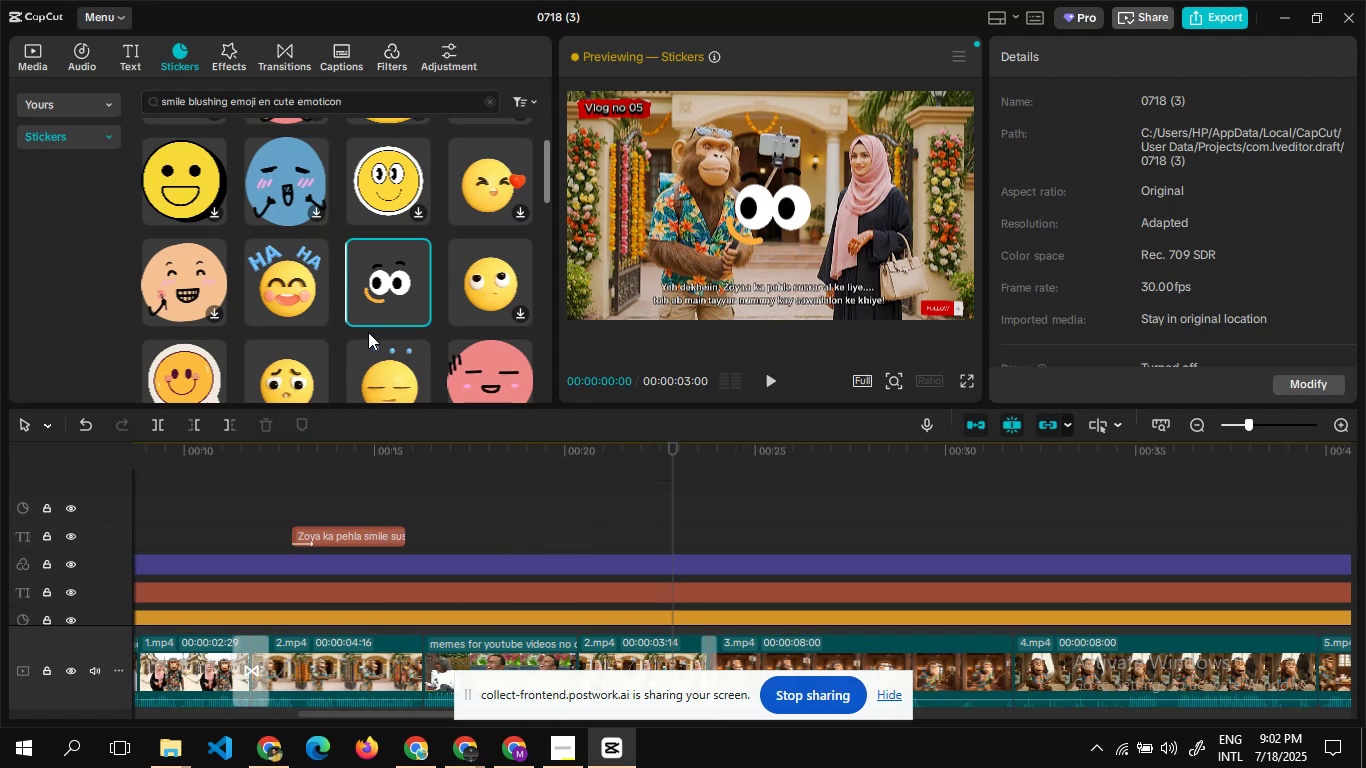 
left_click([421, 312])
 